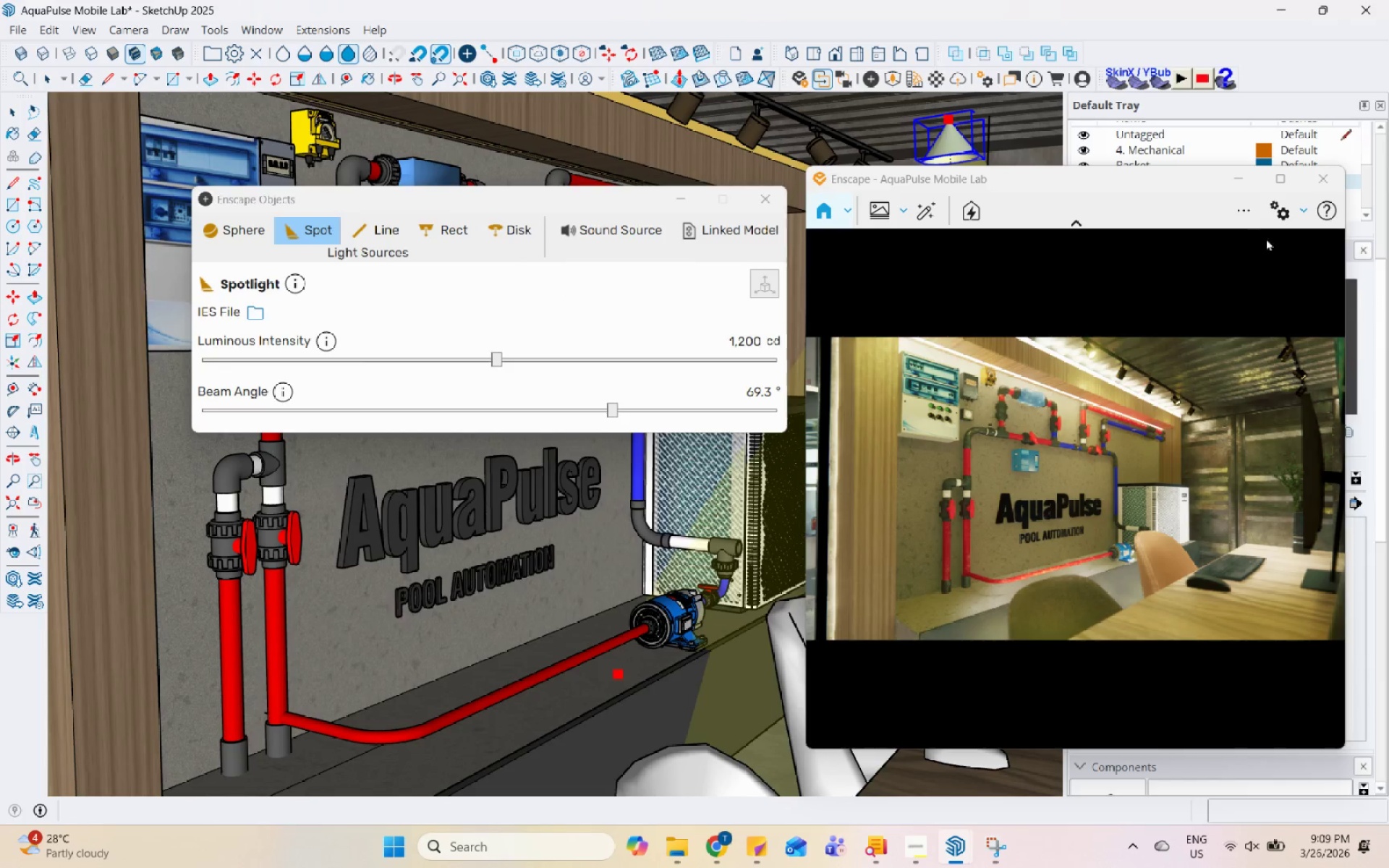 
left_click([1281, 214])
 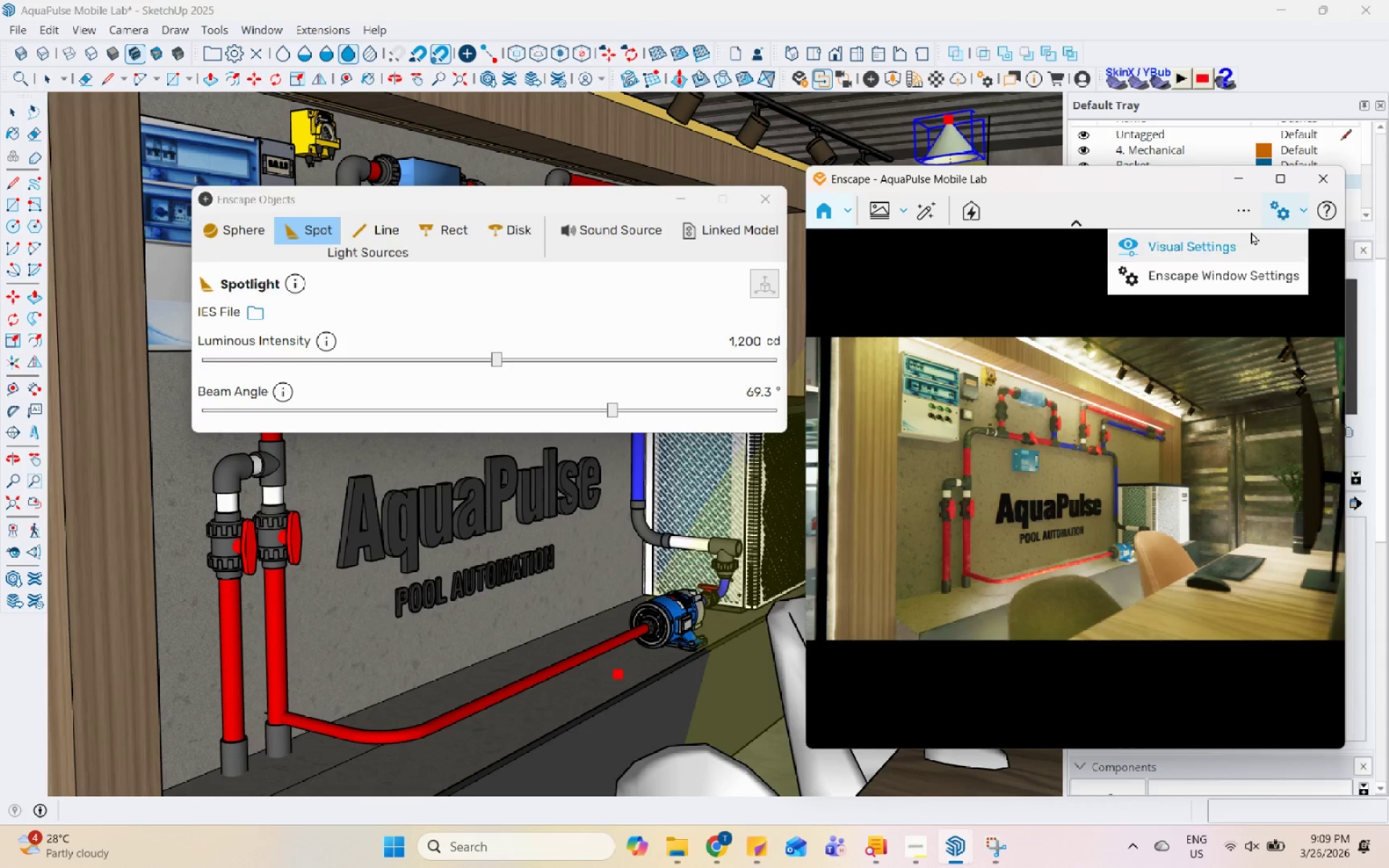 
left_click([1240, 240])
 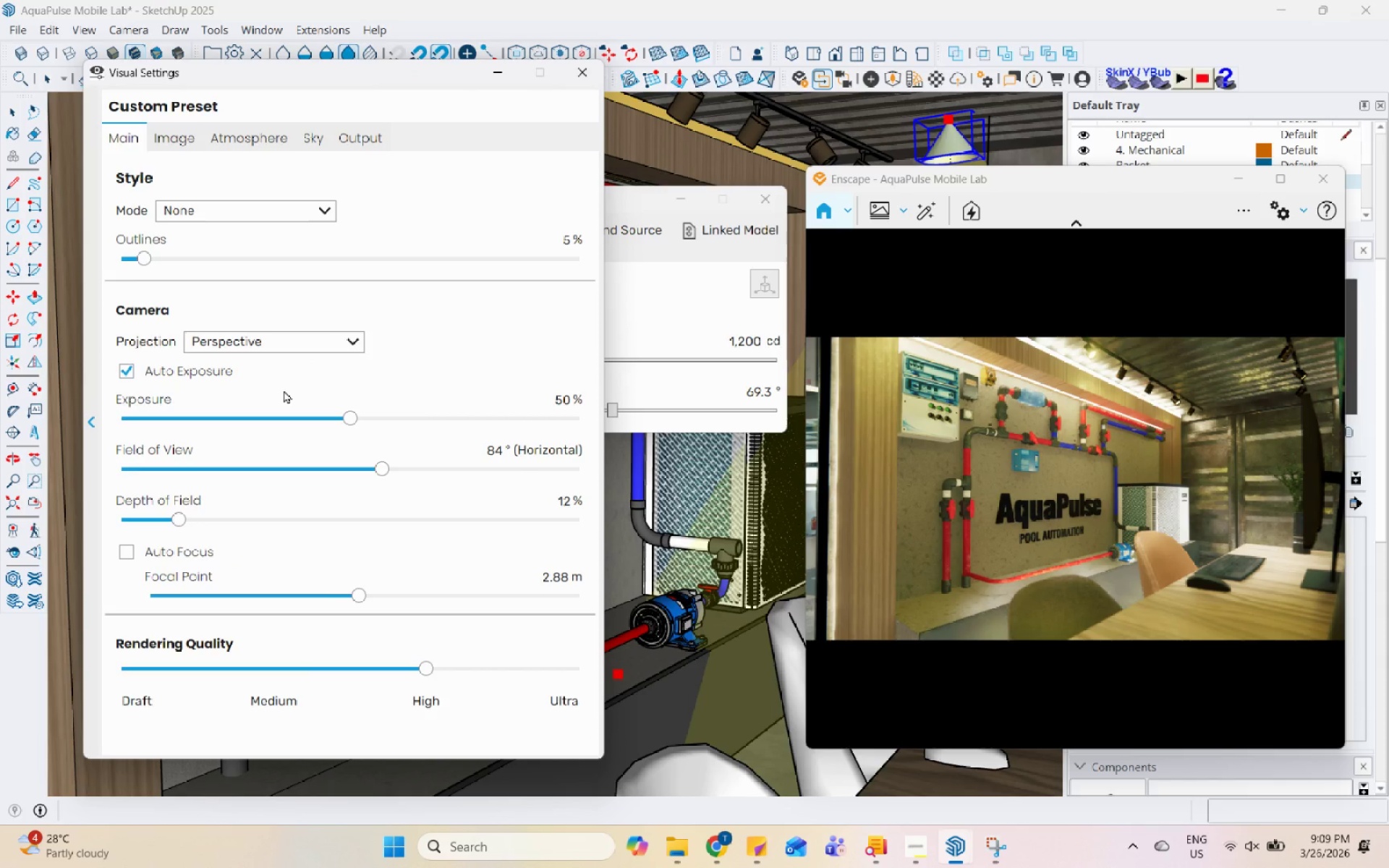 
left_click_drag(start_coordinate=[352, 411], to_coordinate=[405, 412])
 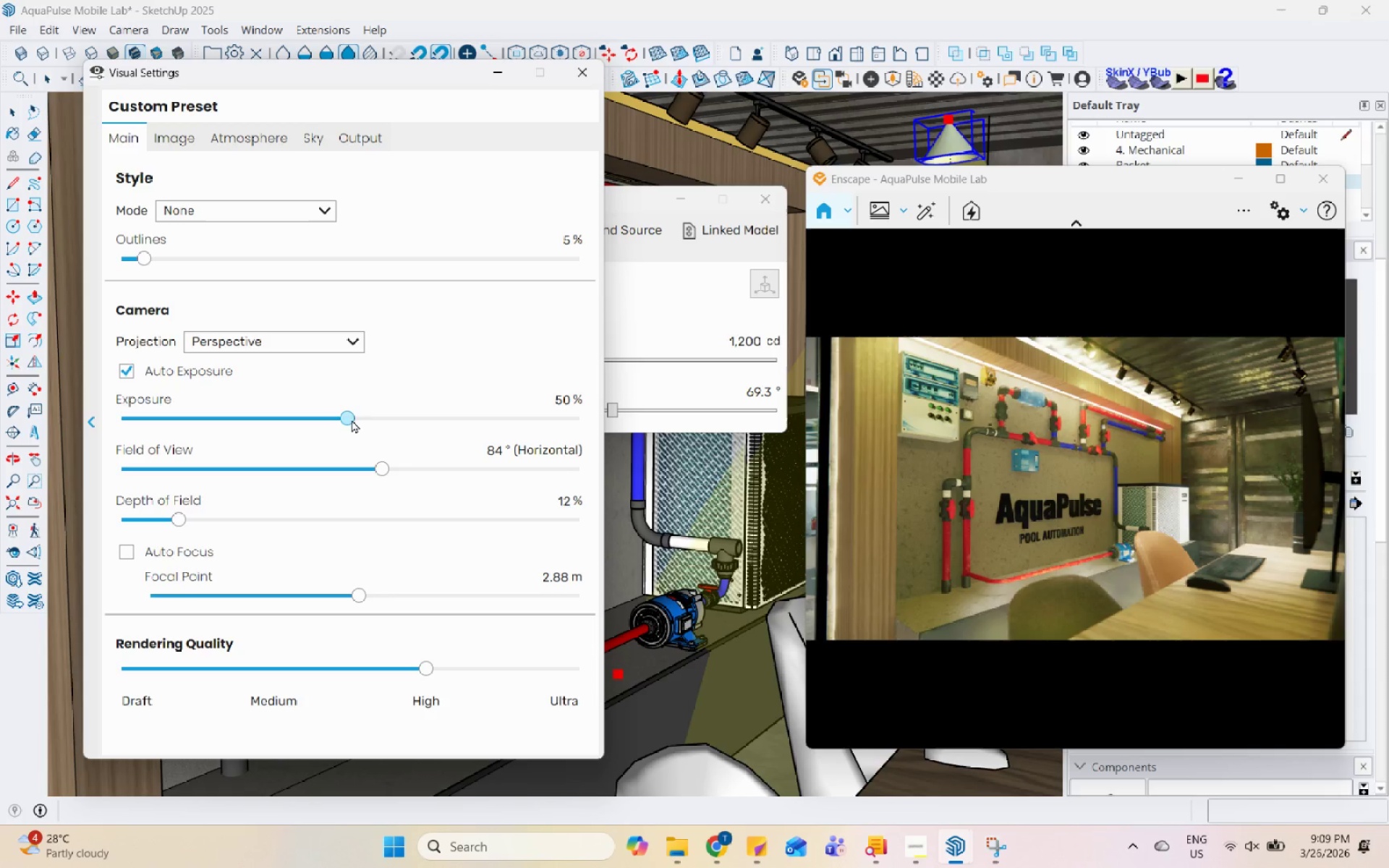 
left_click_drag(start_coordinate=[345, 420], to_coordinate=[335, 422])
 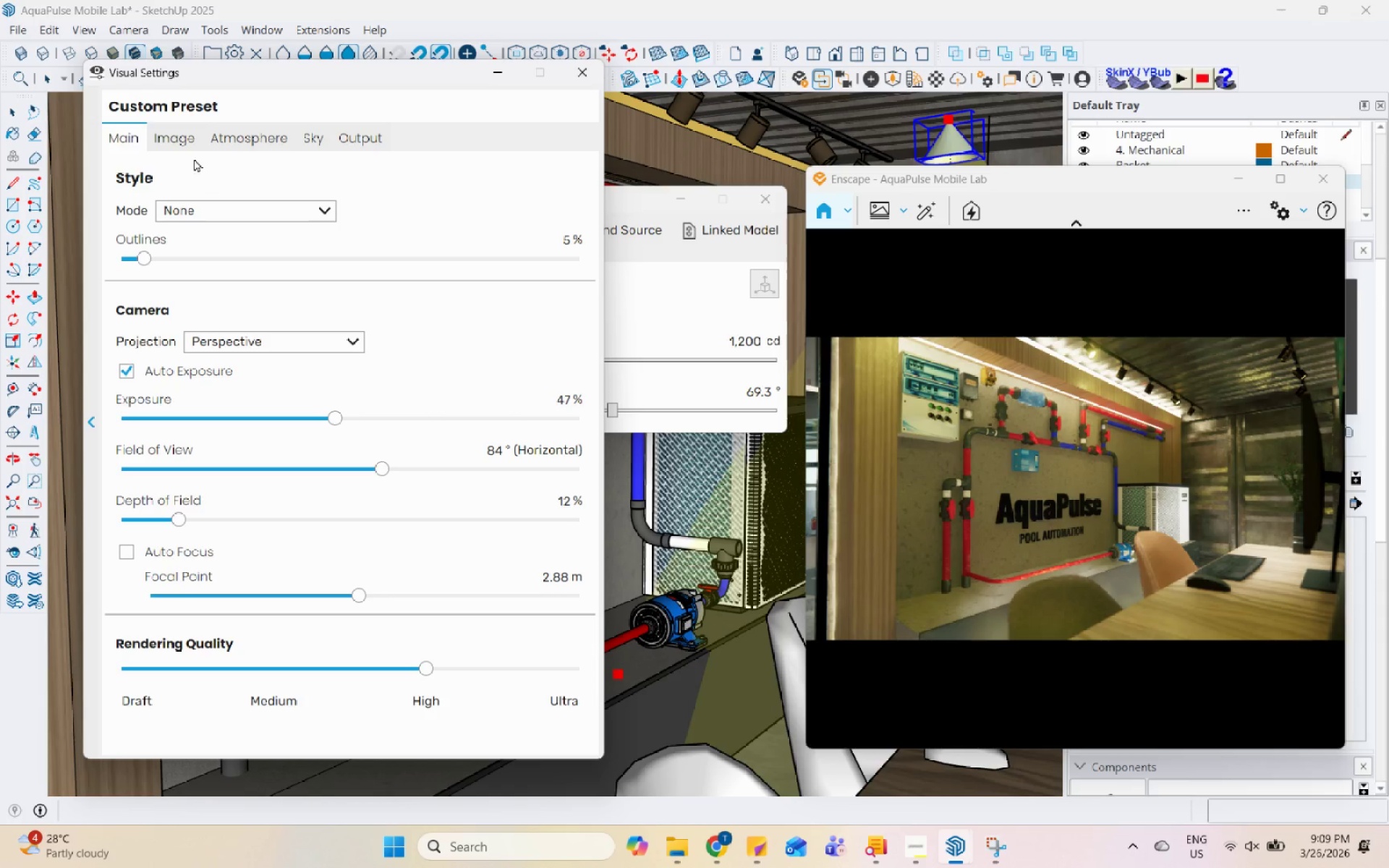 
left_click([166, 137])
 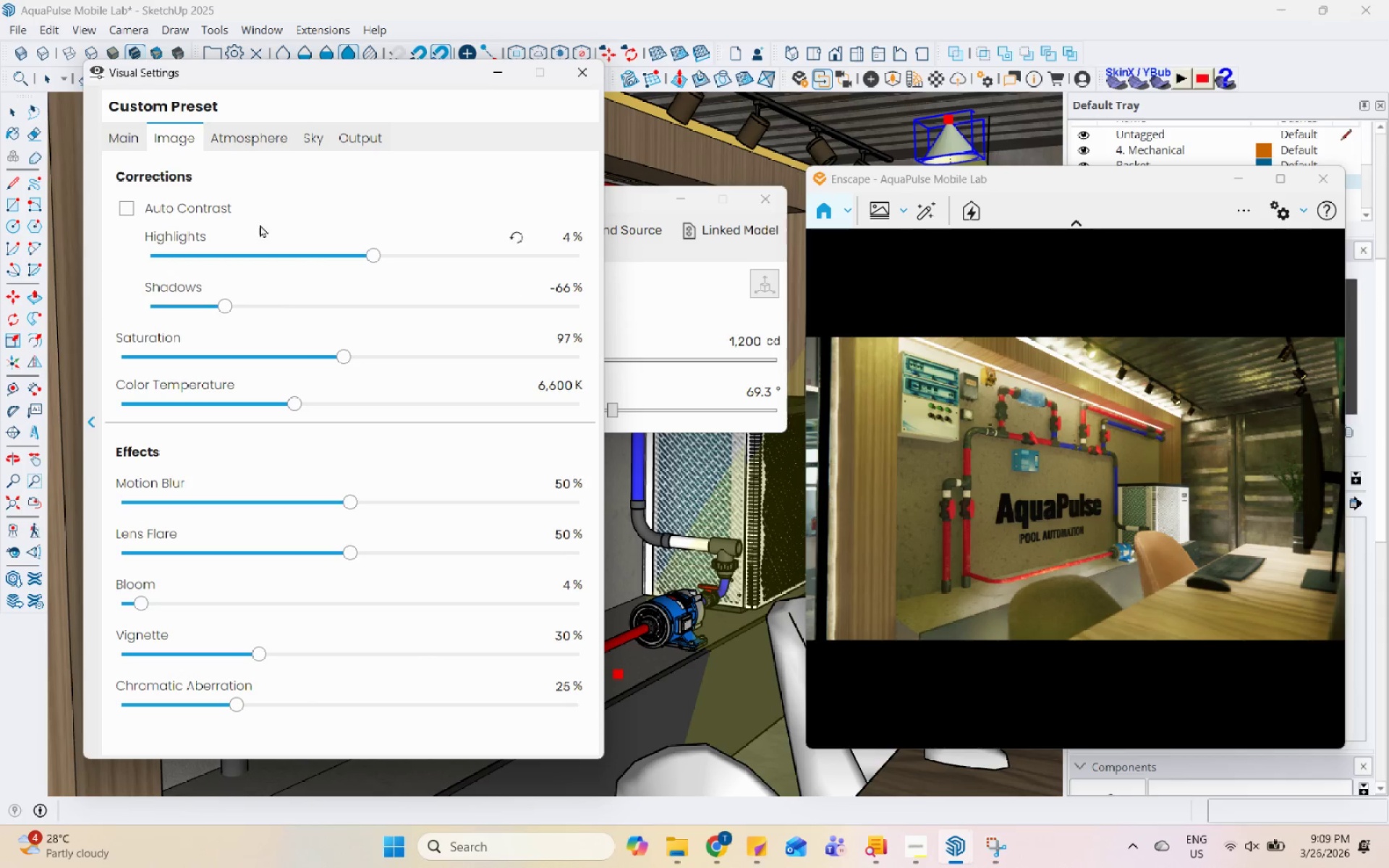 
left_click([245, 137])
 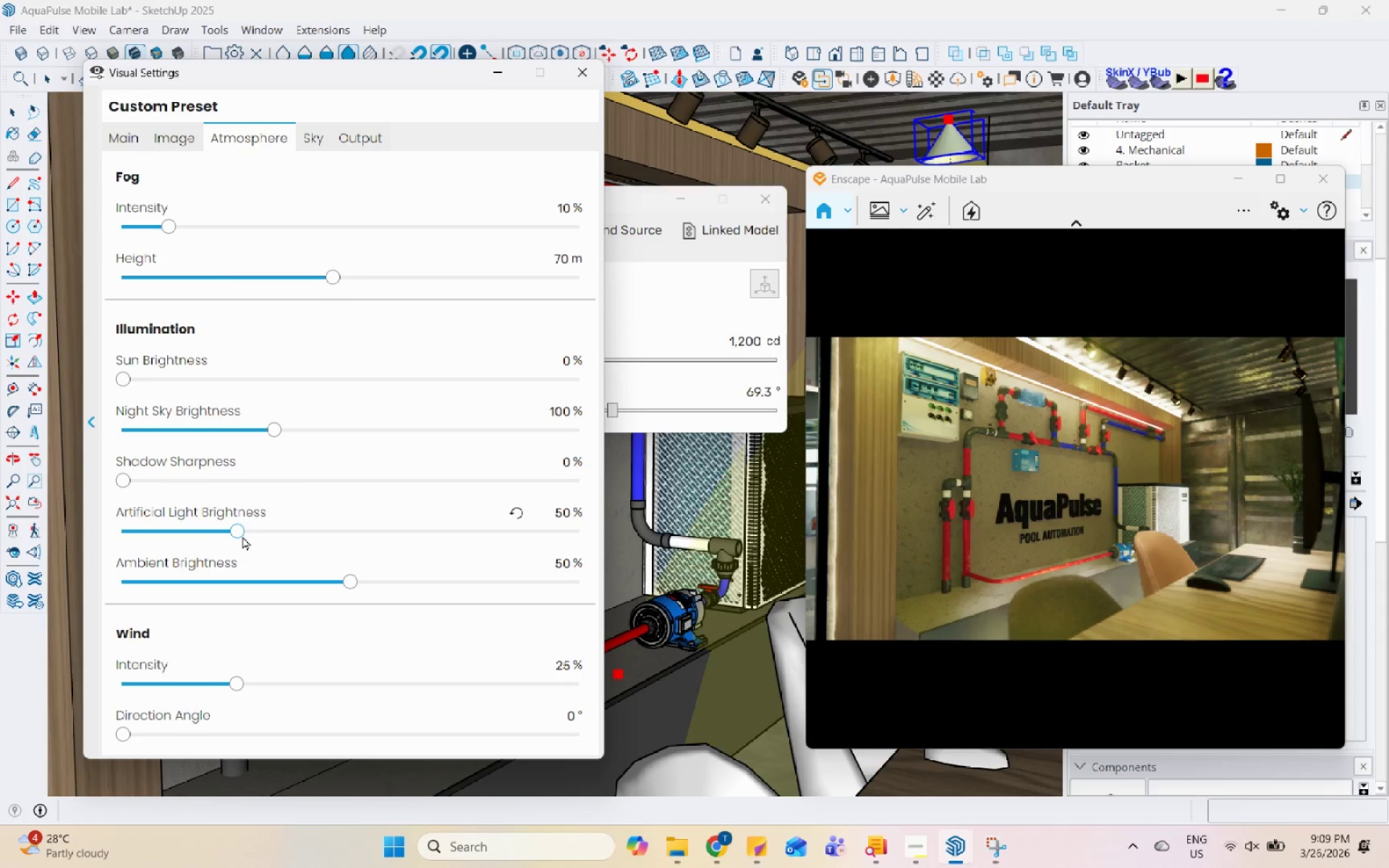 
left_click_drag(start_coordinate=[234, 534], to_coordinate=[403, 571])
 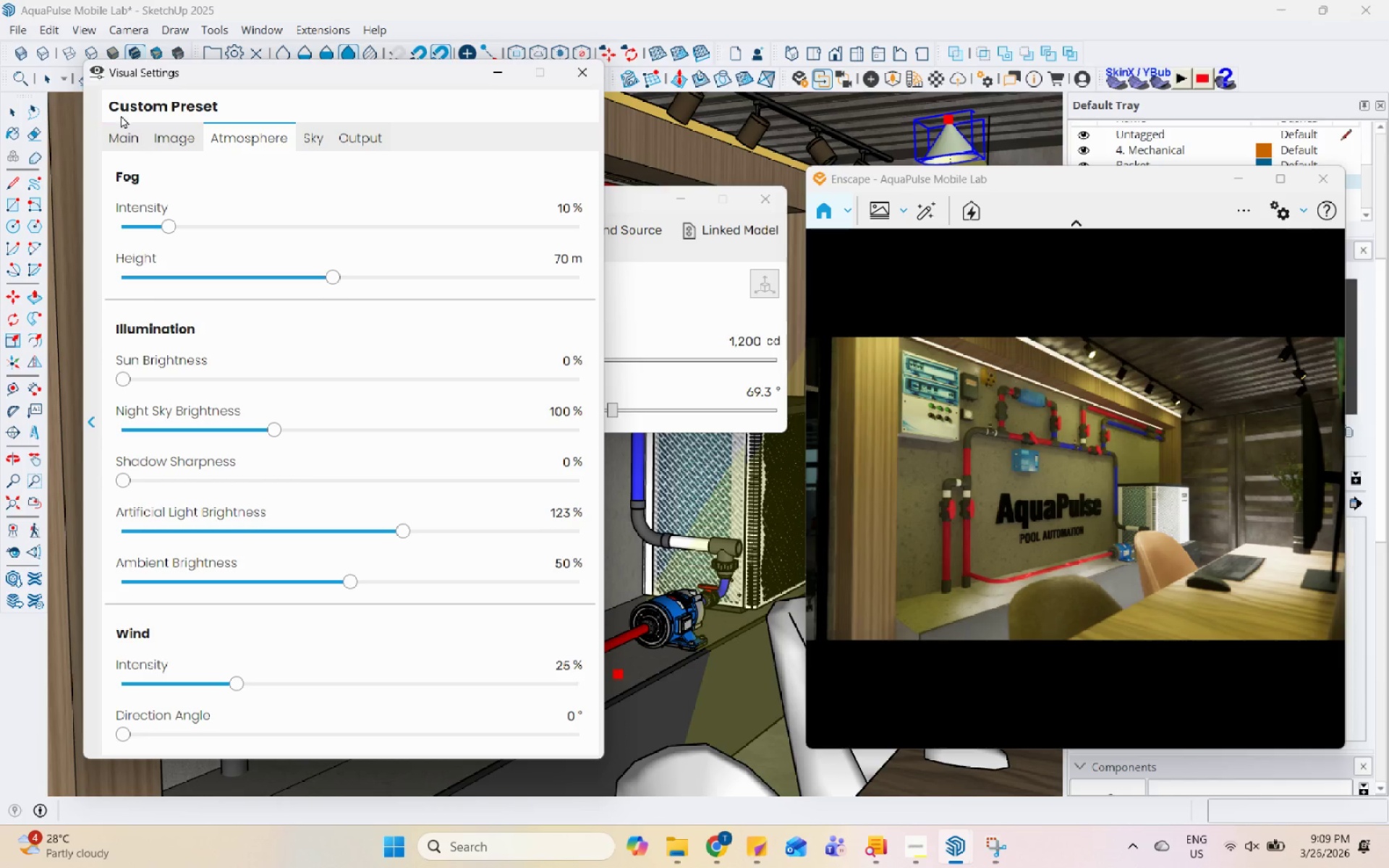 
left_click([140, 145])
 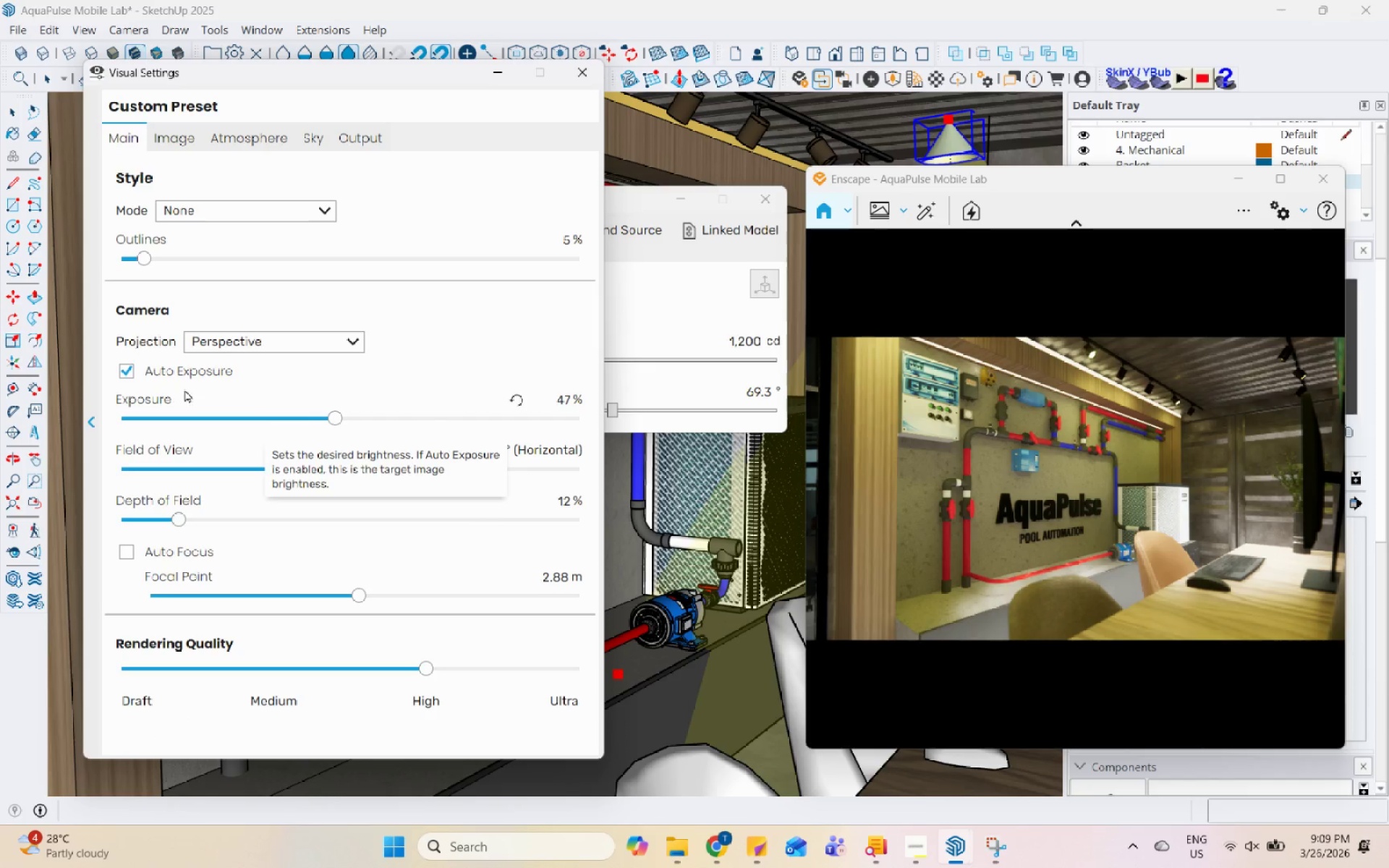 
left_click([137, 378])
 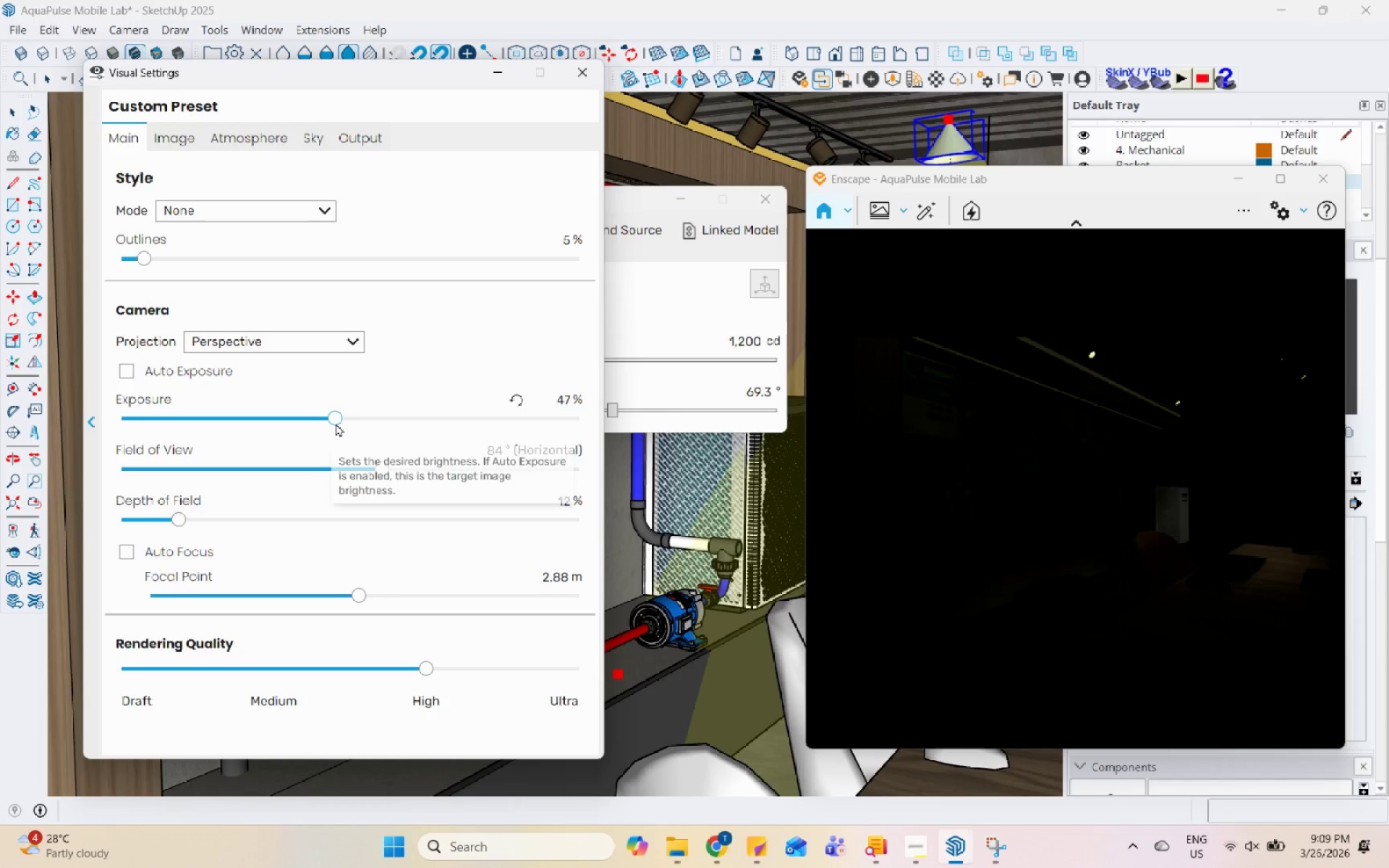 
left_click_drag(start_coordinate=[336, 421], to_coordinate=[482, 414])
 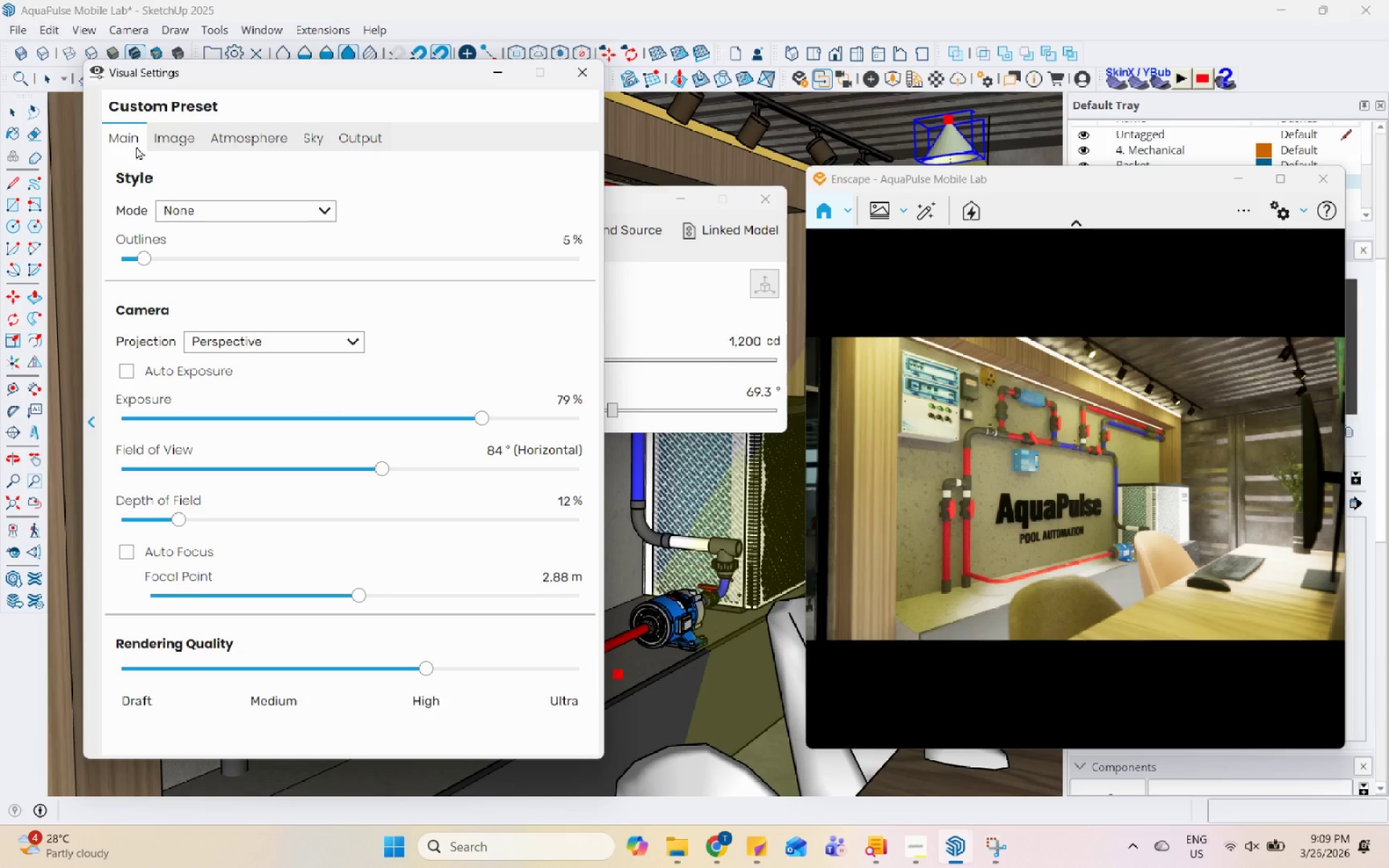 
left_click([169, 141])
 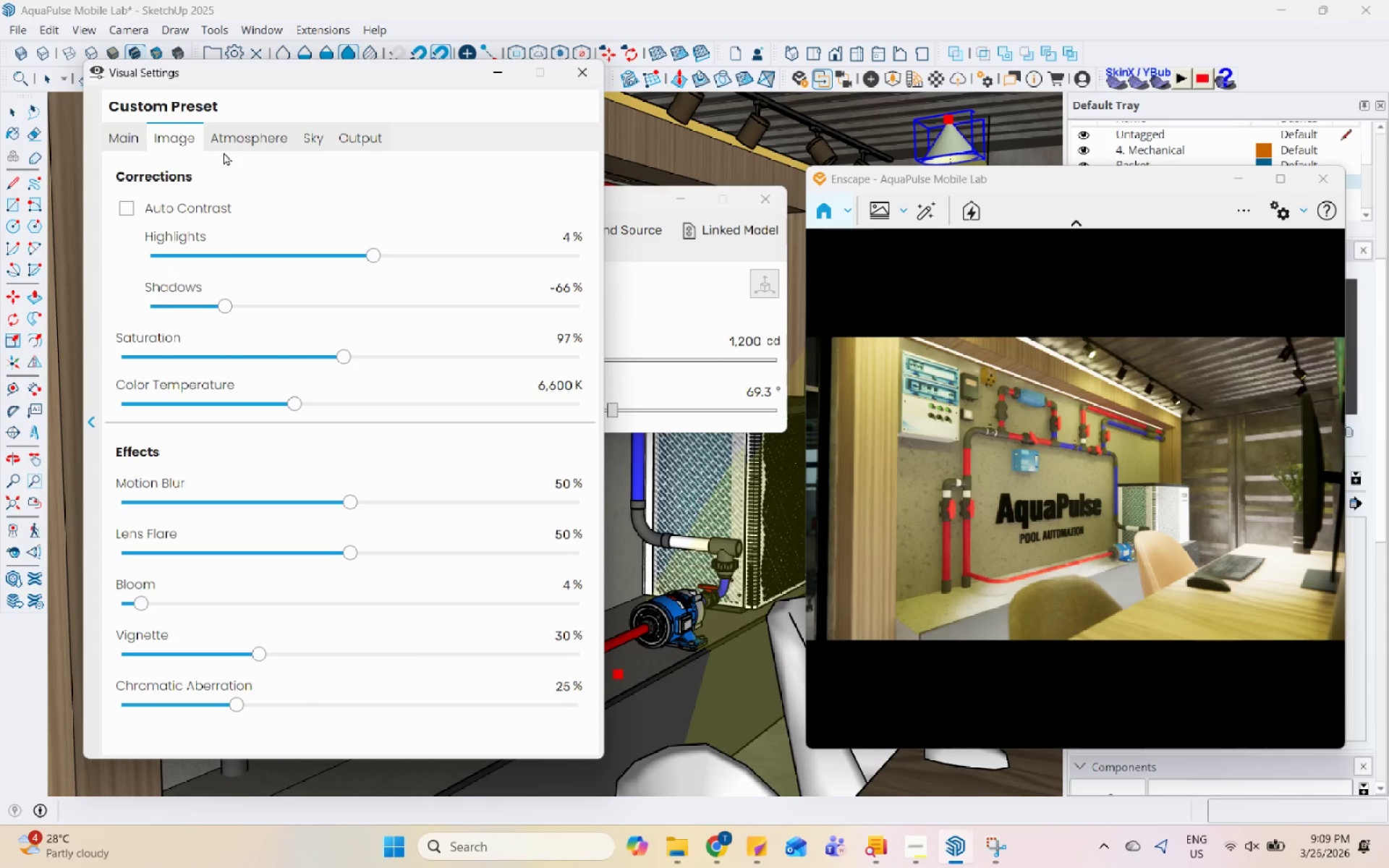 
left_click([232, 135])
 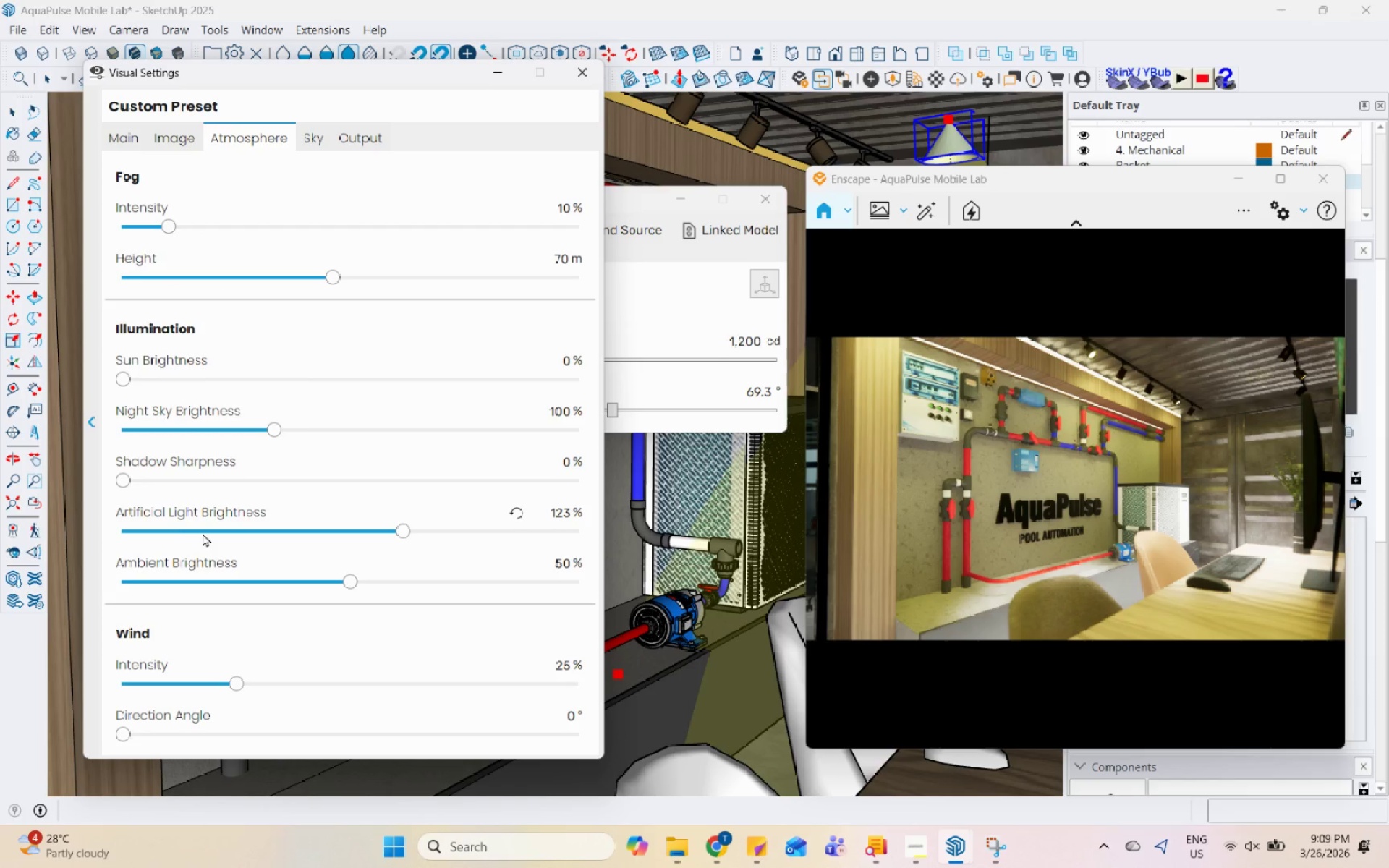 
left_click([211, 533])
 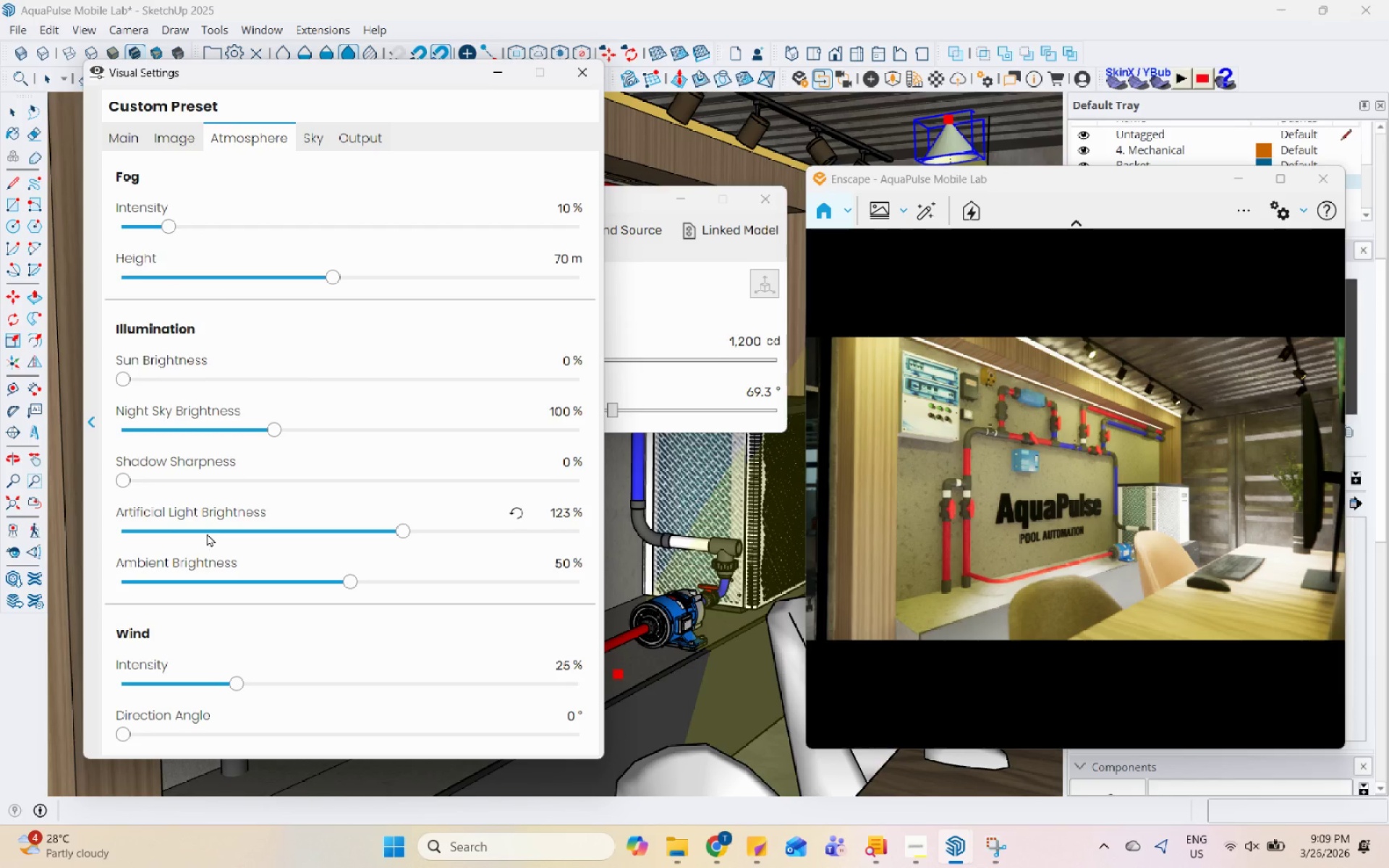 
left_click_drag(start_coordinate=[226, 531], to_coordinate=[354, 535])
 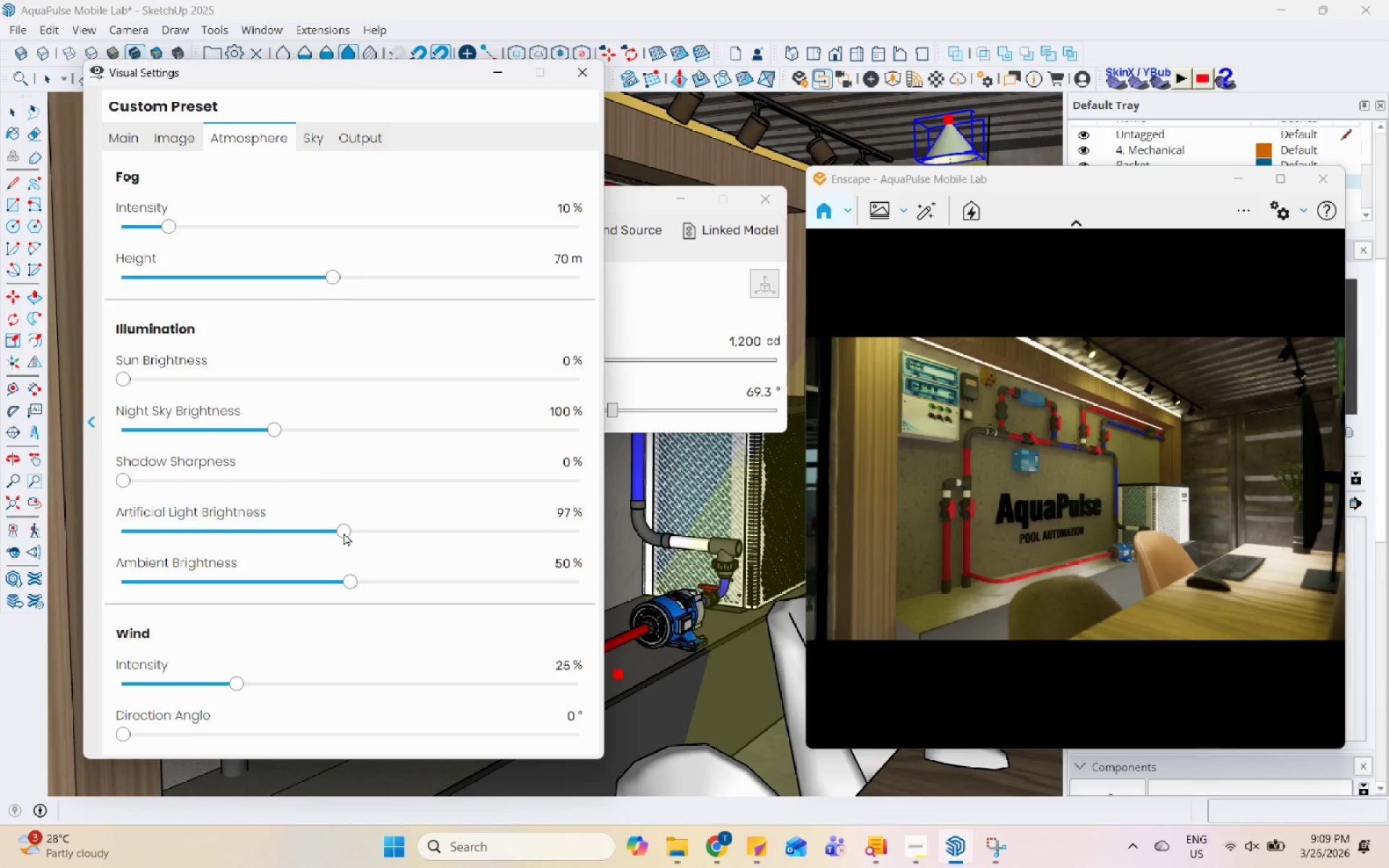 
left_click_drag(start_coordinate=[124, 473], to_coordinate=[174, 472])
 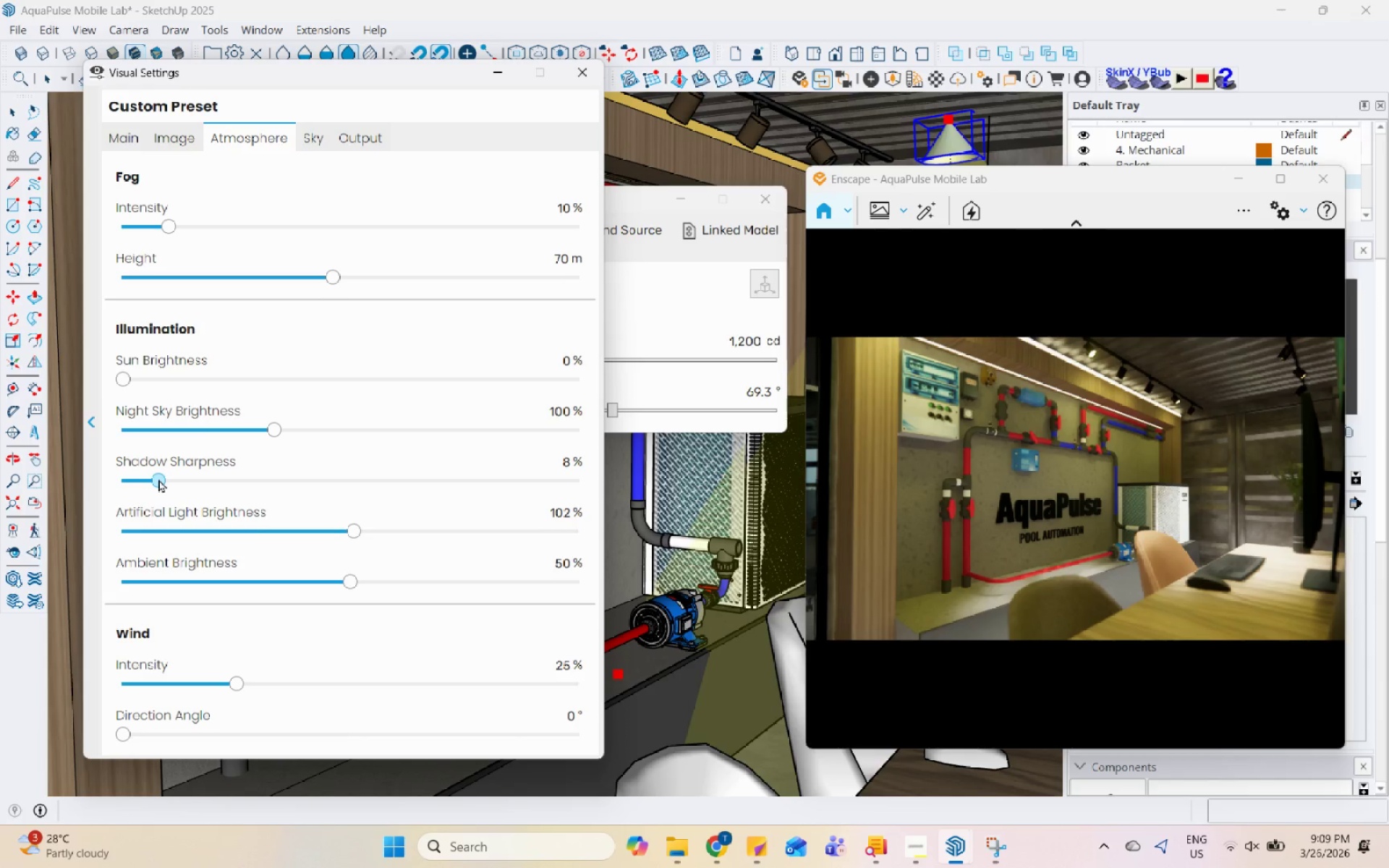 
left_click_drag(start_coordinate=[122, 479], to_coordinate=[158, 479])
 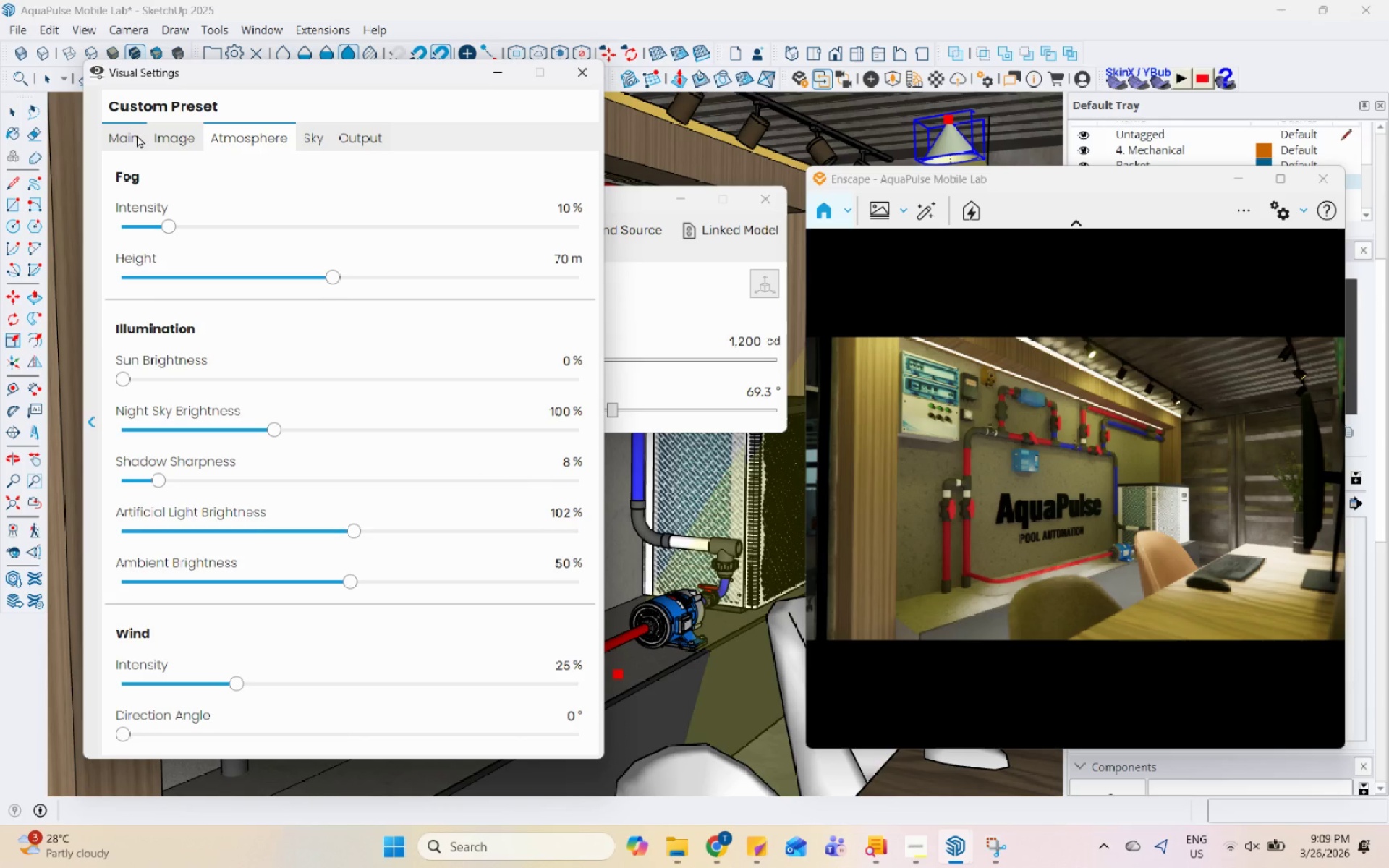 
left_click([132, 134])
 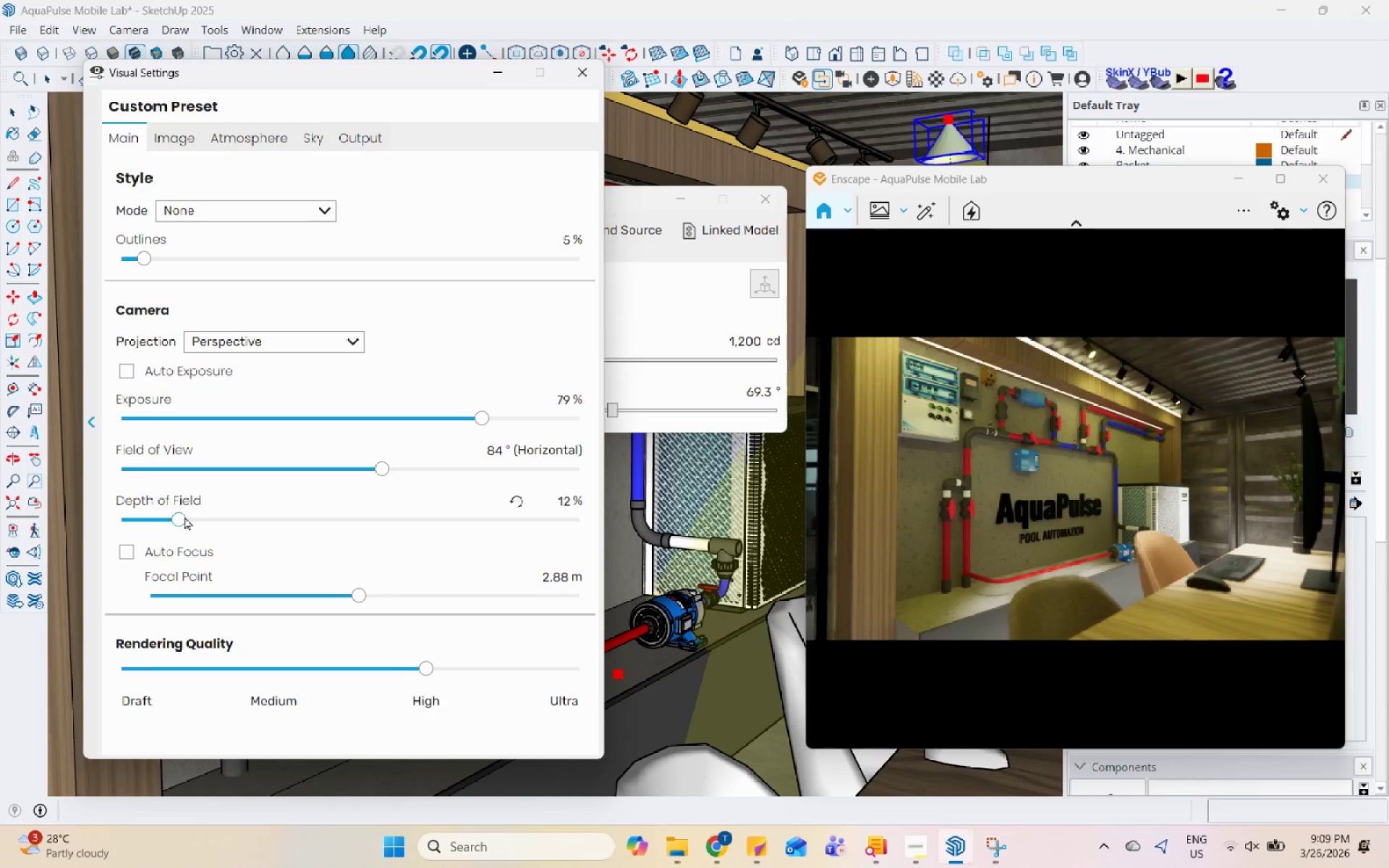 
left_click([199, 515])
 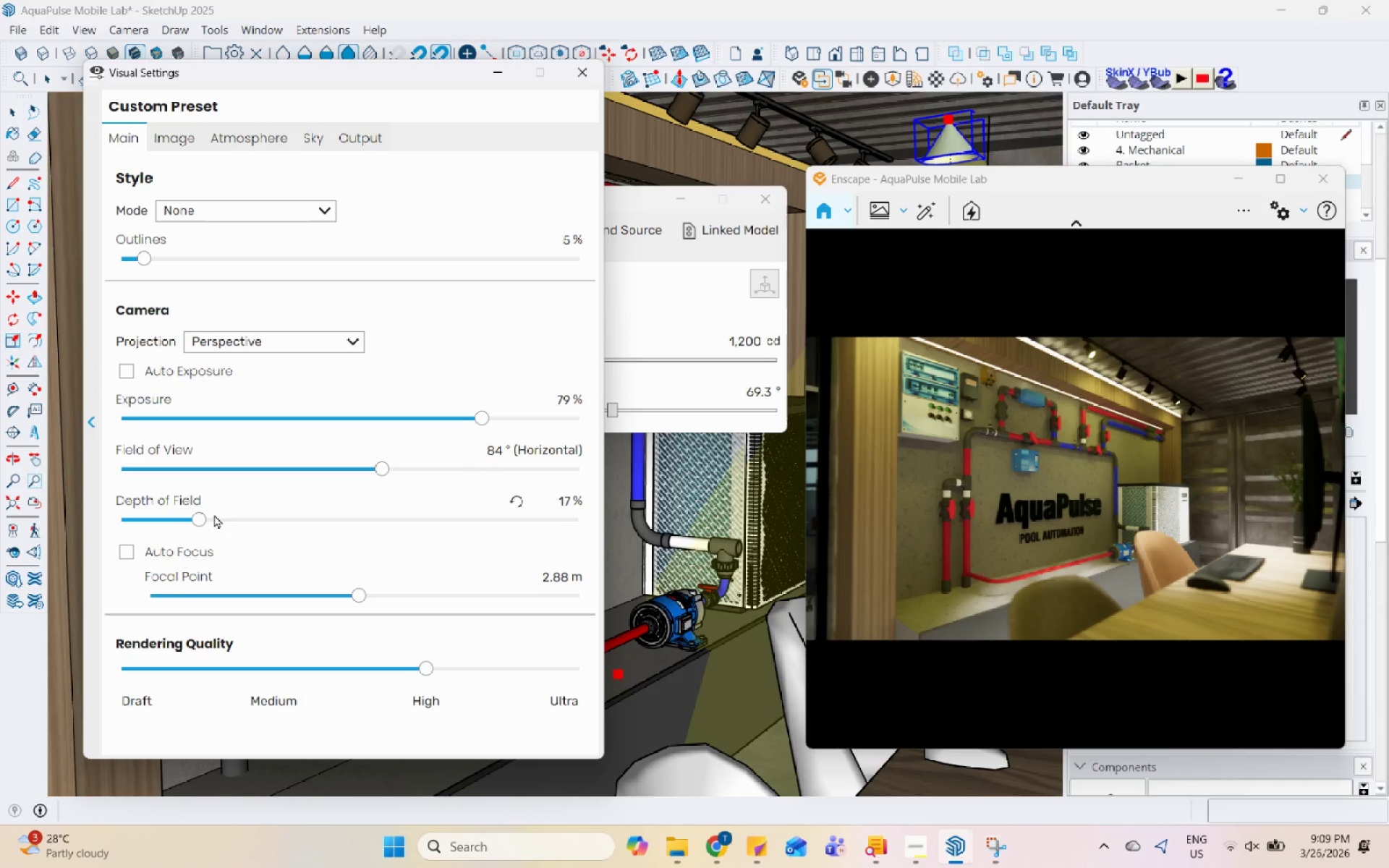 
left_click([214, 514])
 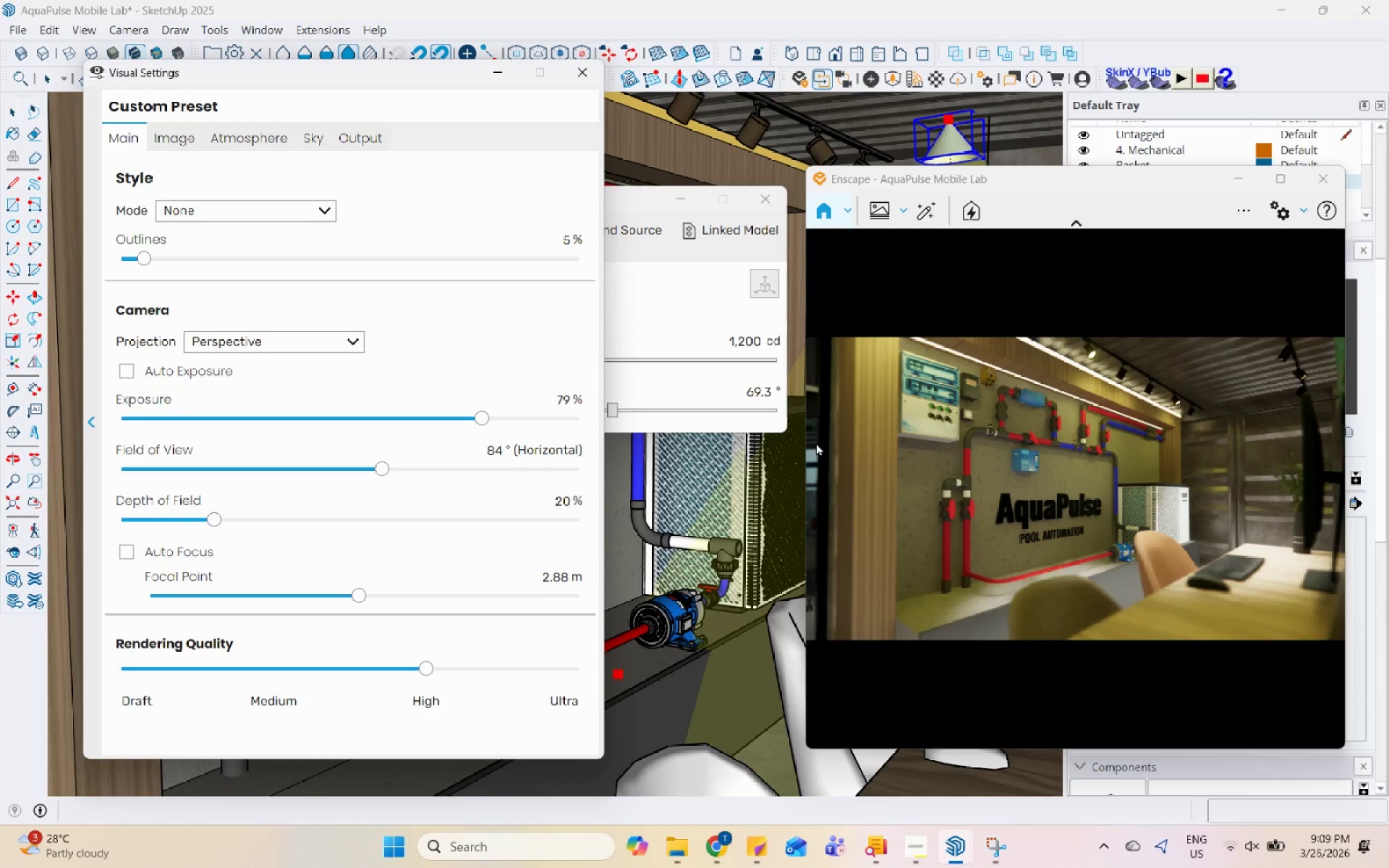 
left_click_drag(start_coordinate=[866, 460], to_coordinate=[1066, 509])
 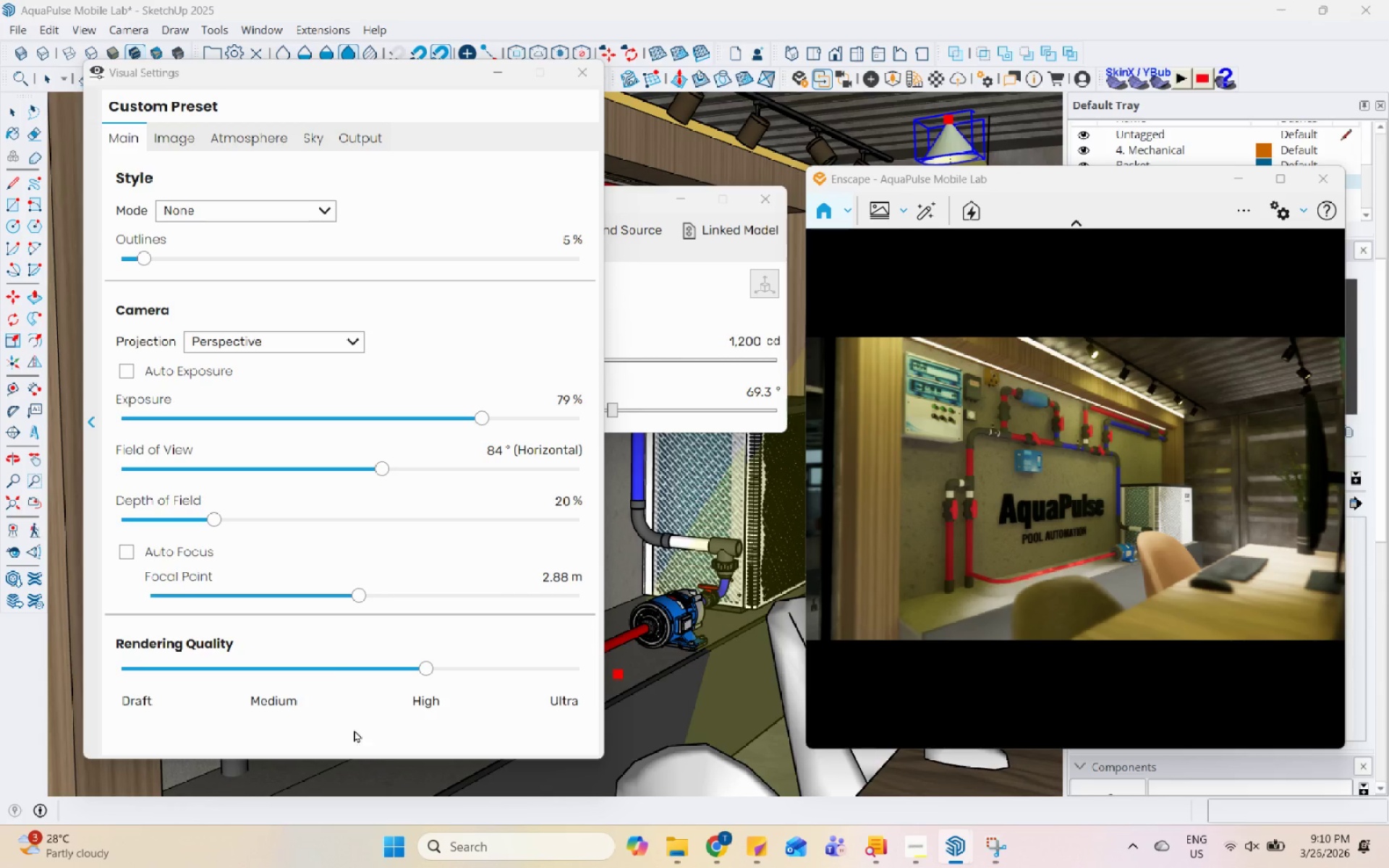 
left_click([188, 144])
 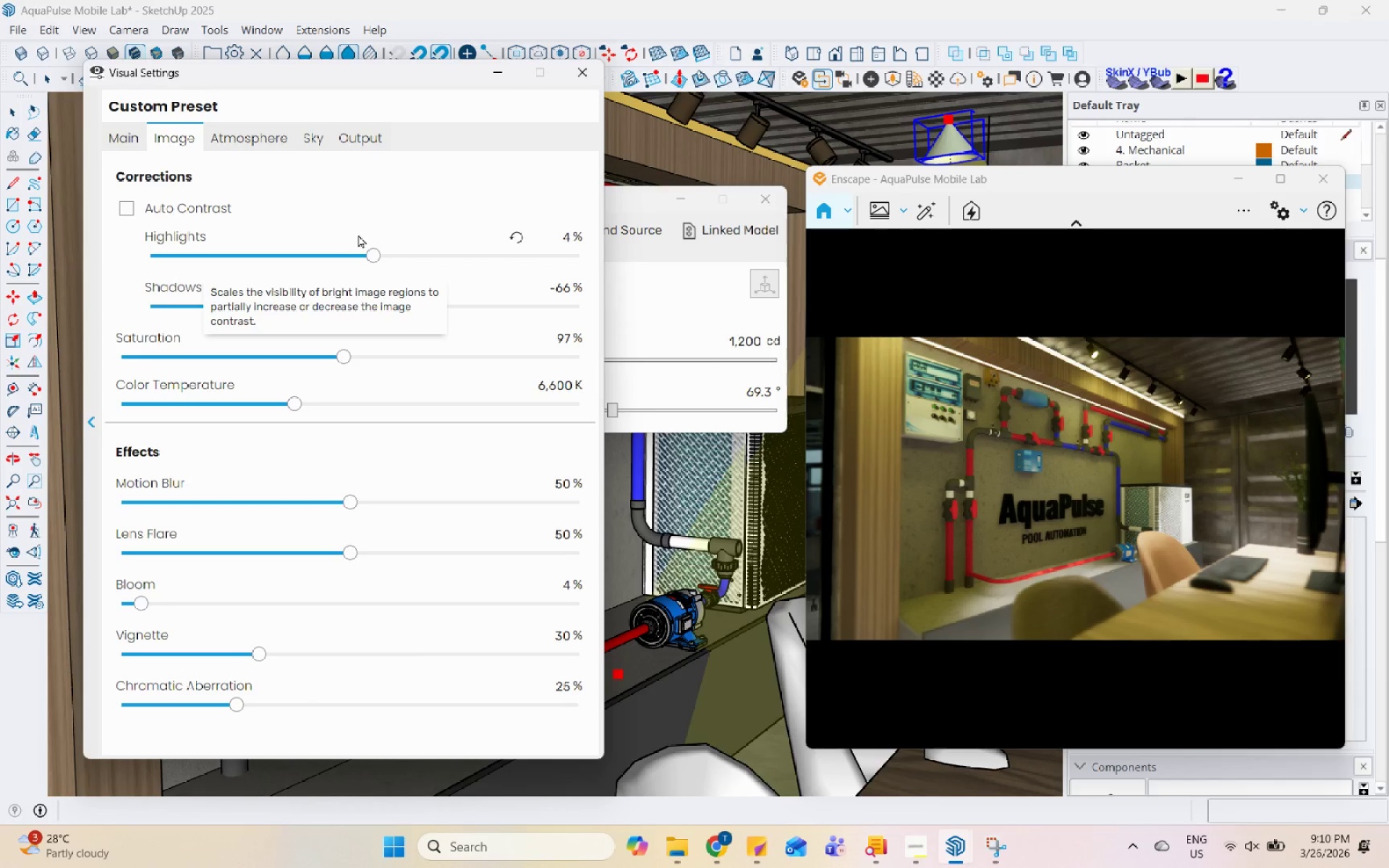 
left_click_drag(start_coordinate=[372, 249], to_coordinate=[411, 248])
 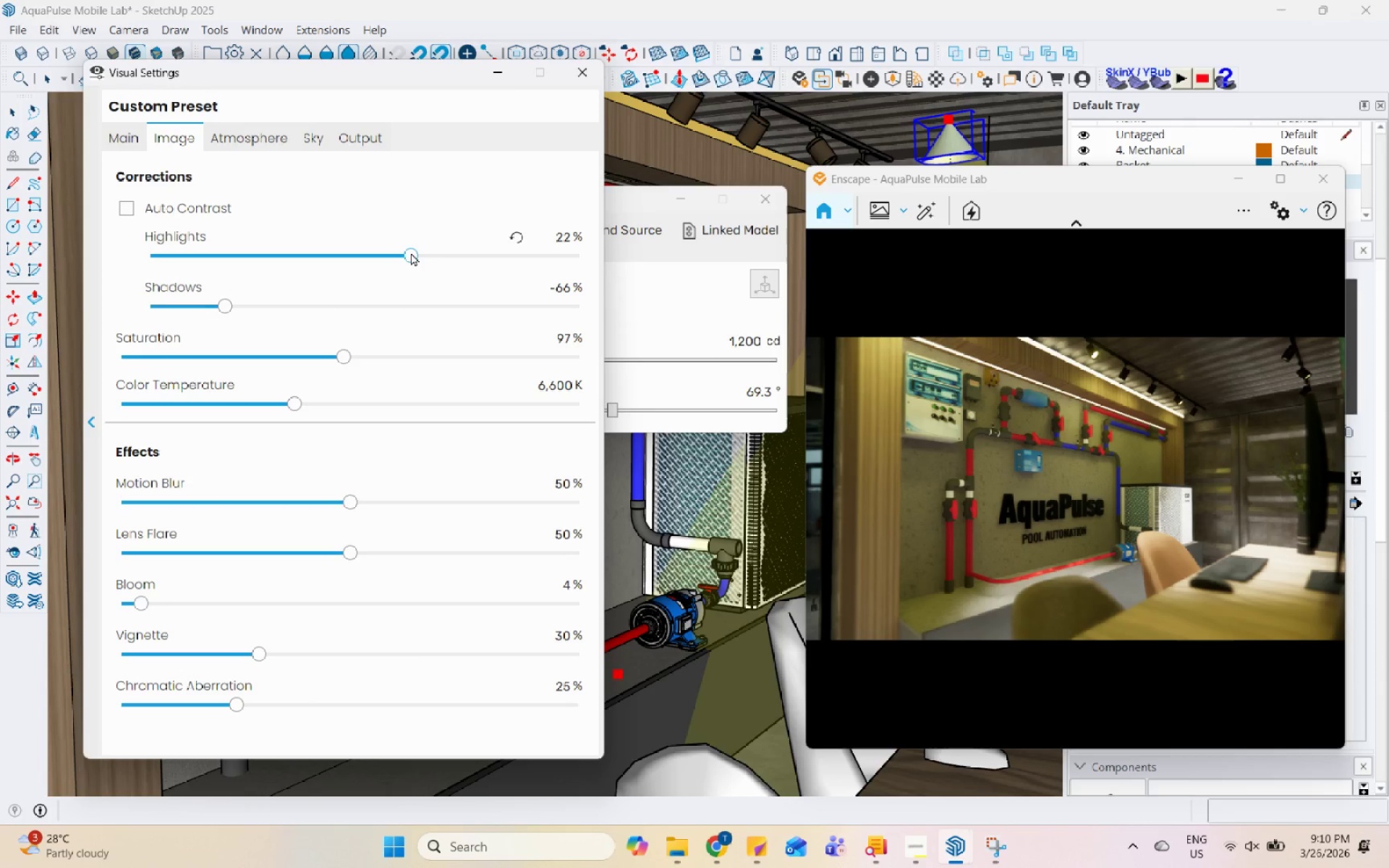 
left_click_drag(start_coordinate=[411, 252], to_coordinate=[397, 260])
 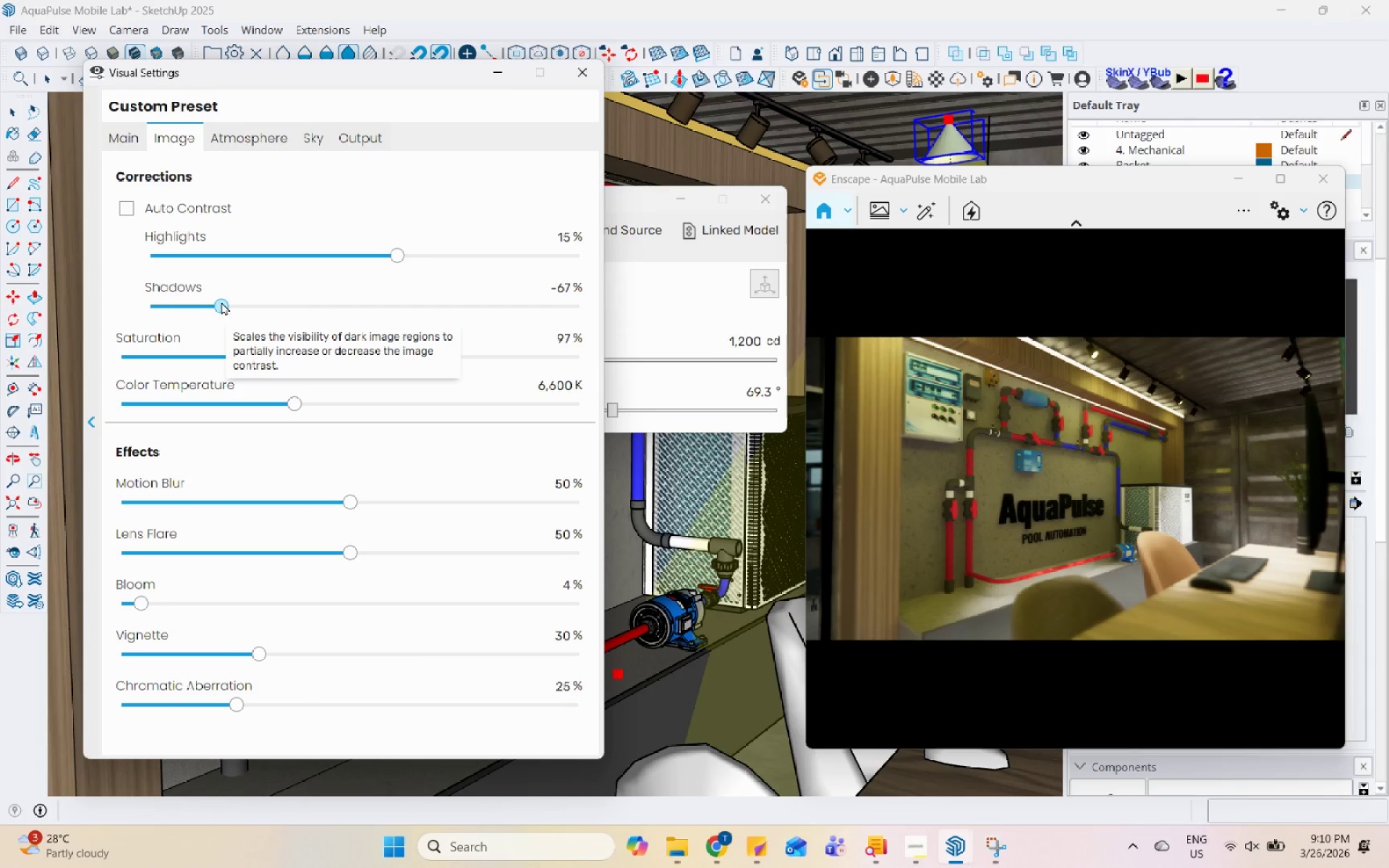 
left_click([248, 143])
 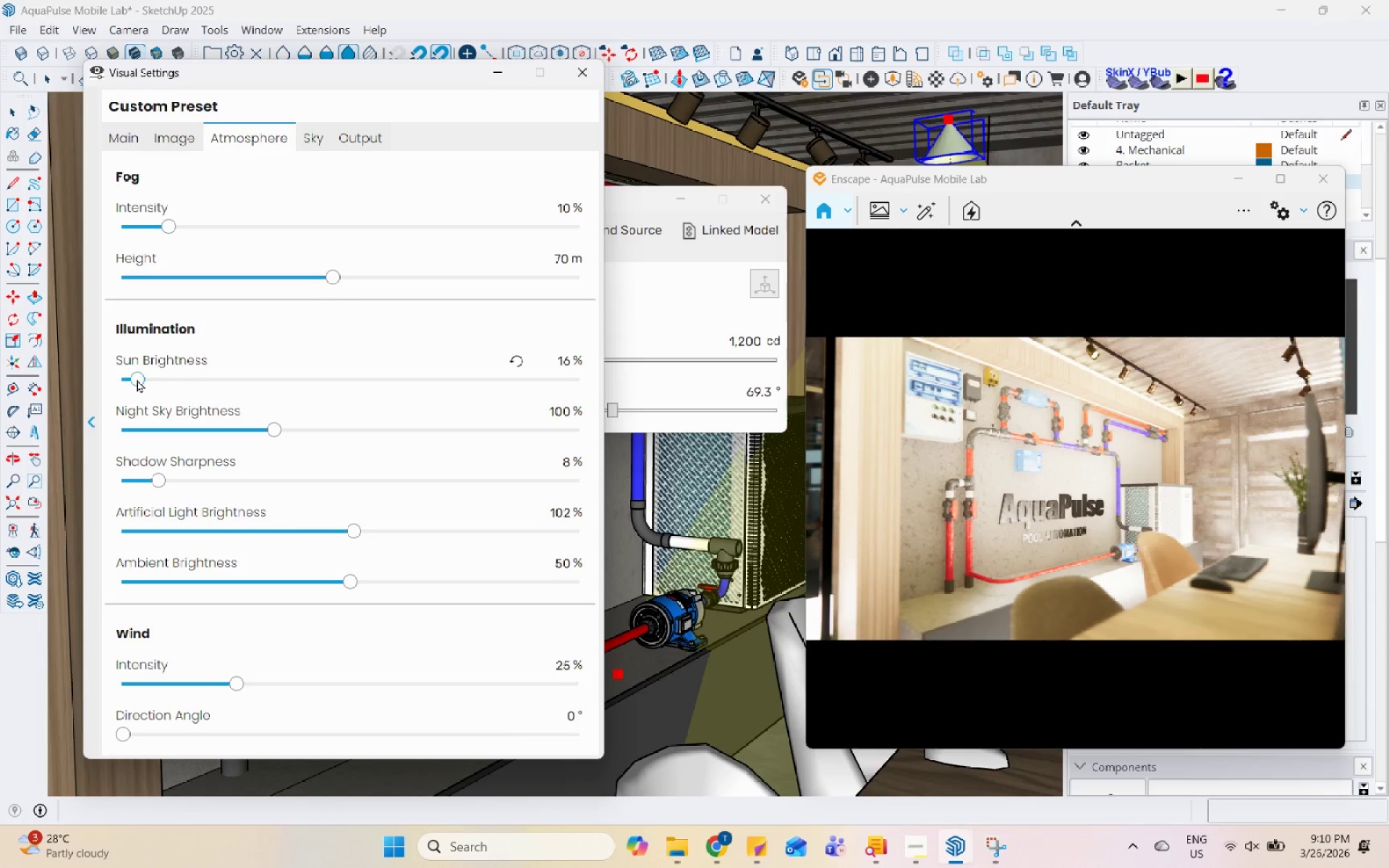 
left_click([129, 379])
 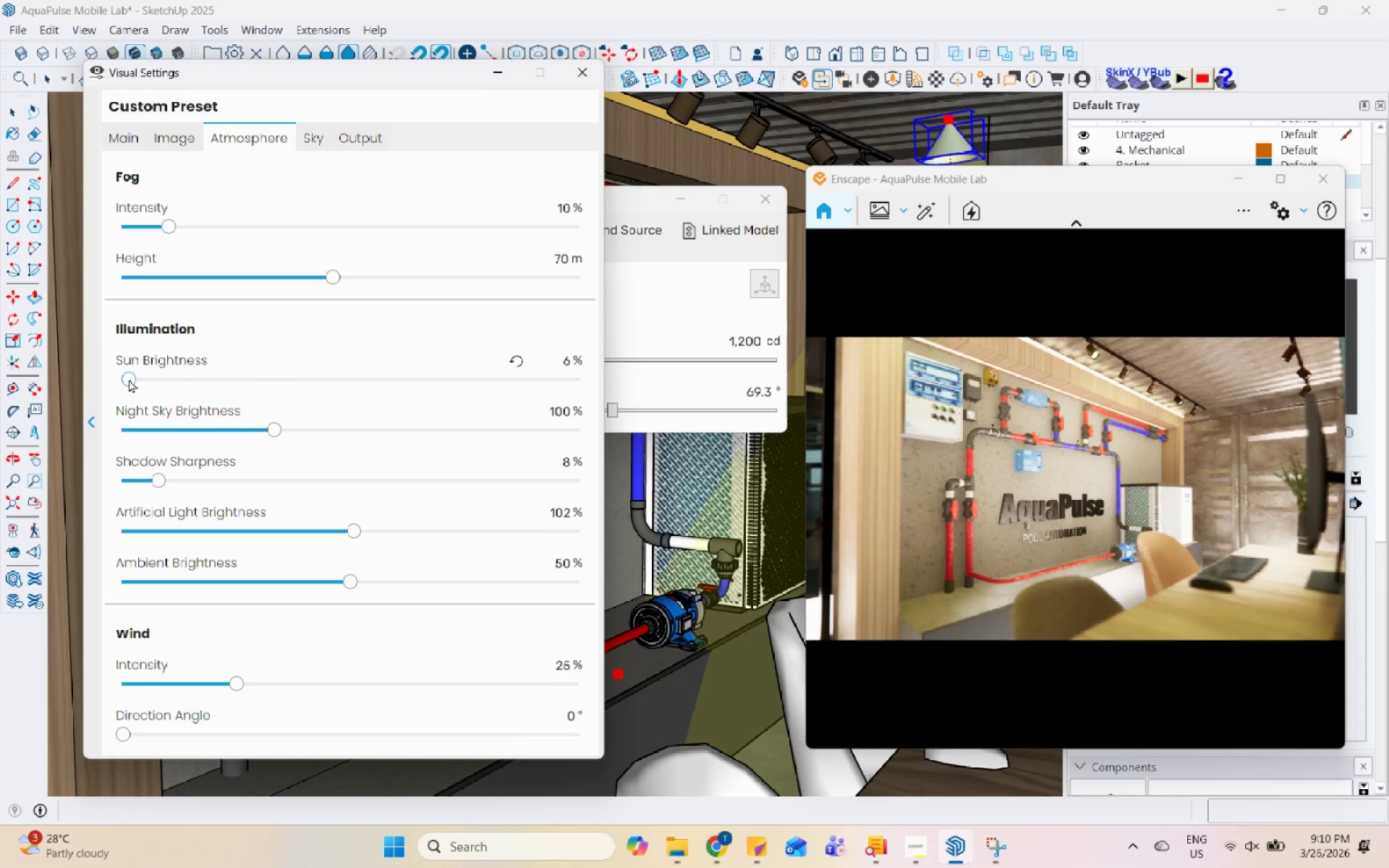 
left_click_drag(start_coordinate=[129, 379], to_coordinate=[122, 379])
 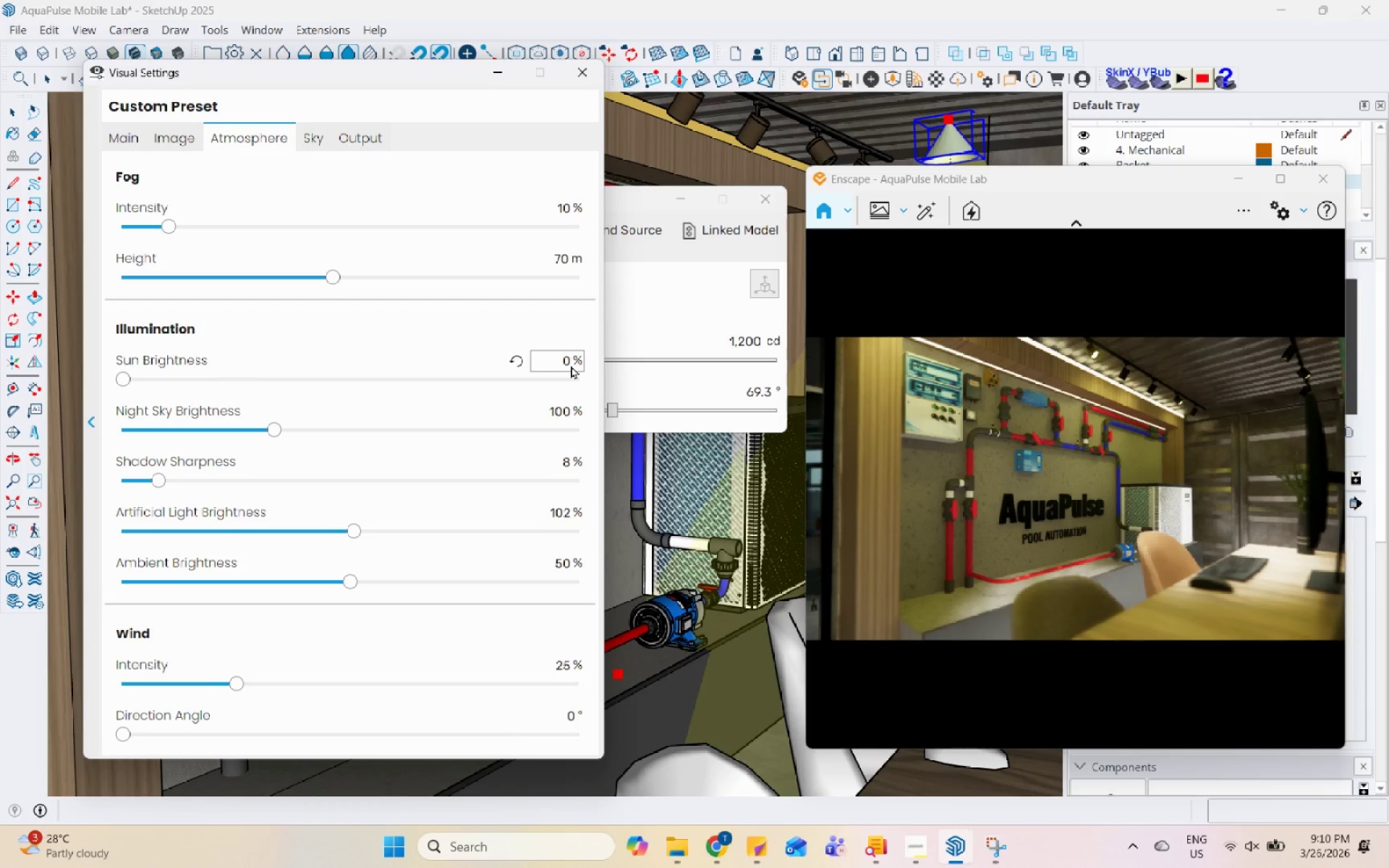 
left_click([571, 365])
 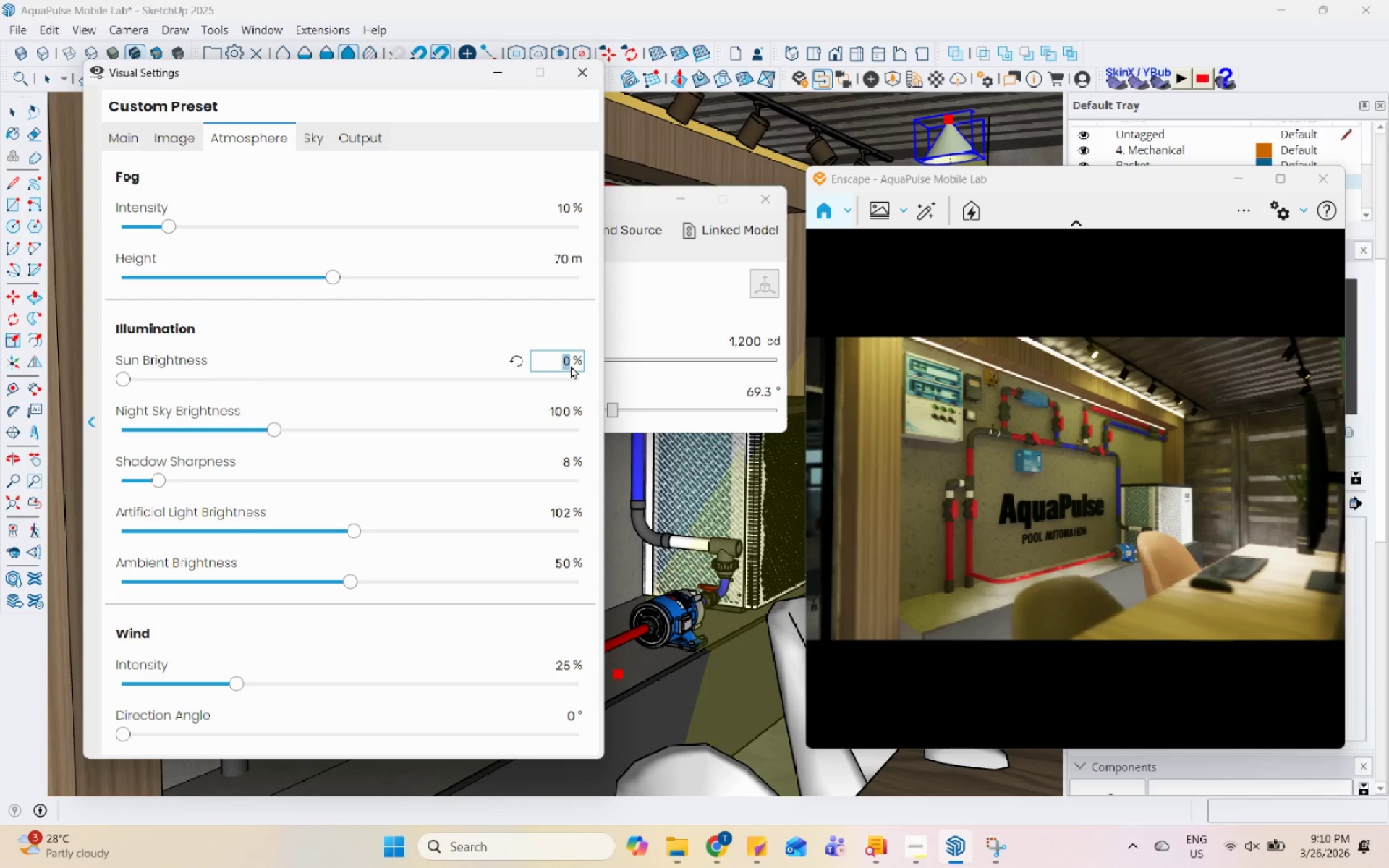 
key(Numpad1)
 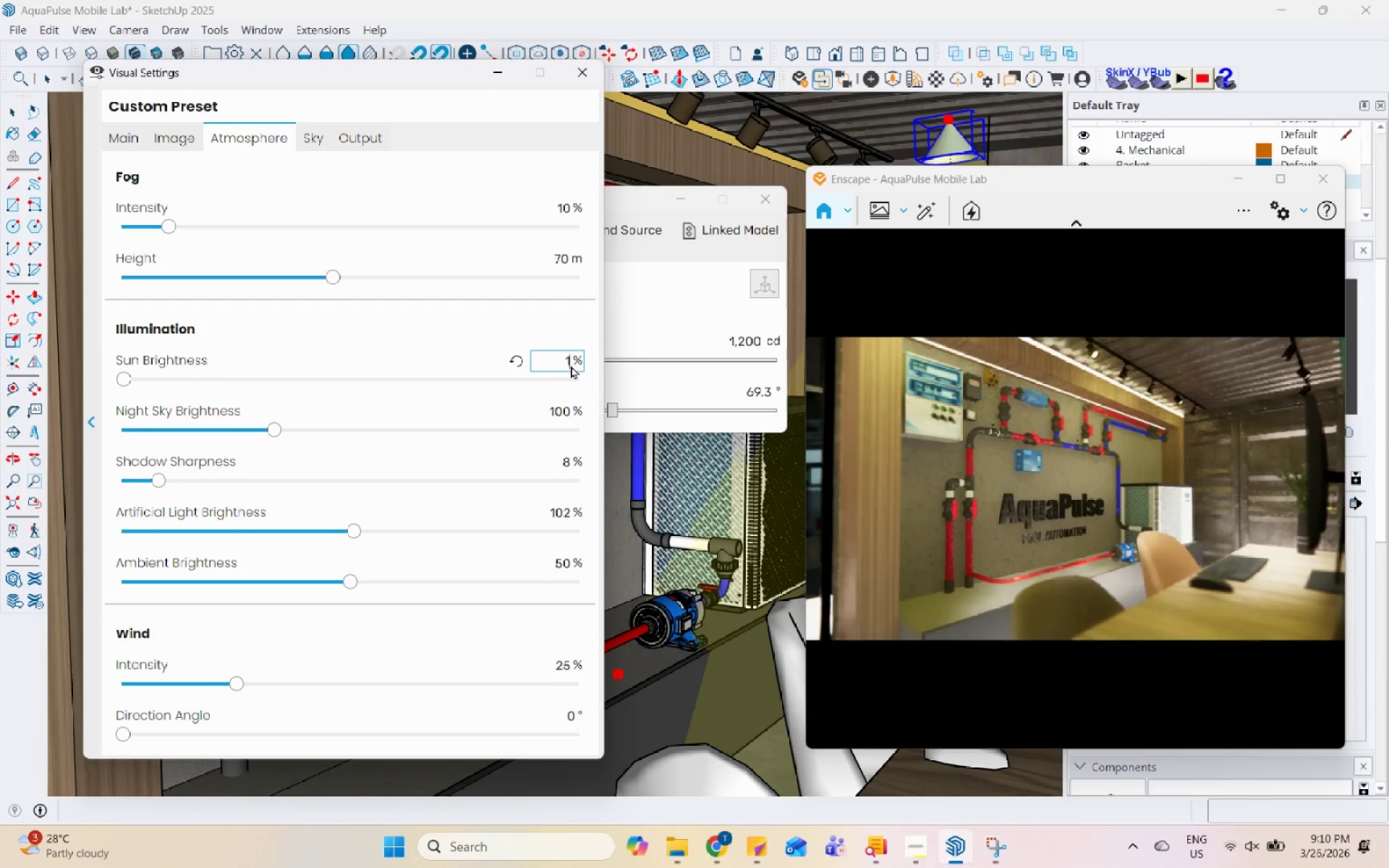 
key(Enter)
 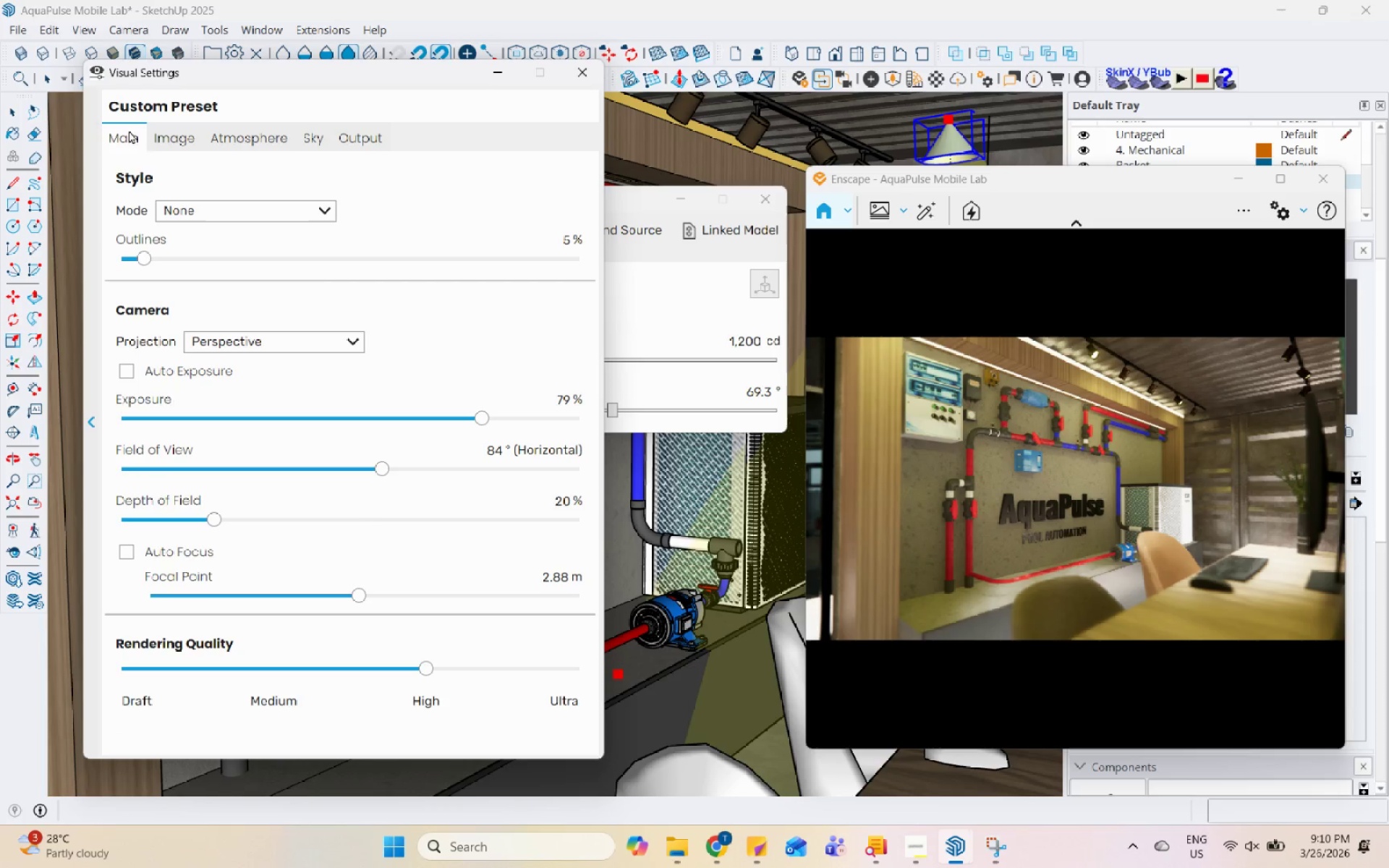 
wait(5.32)
 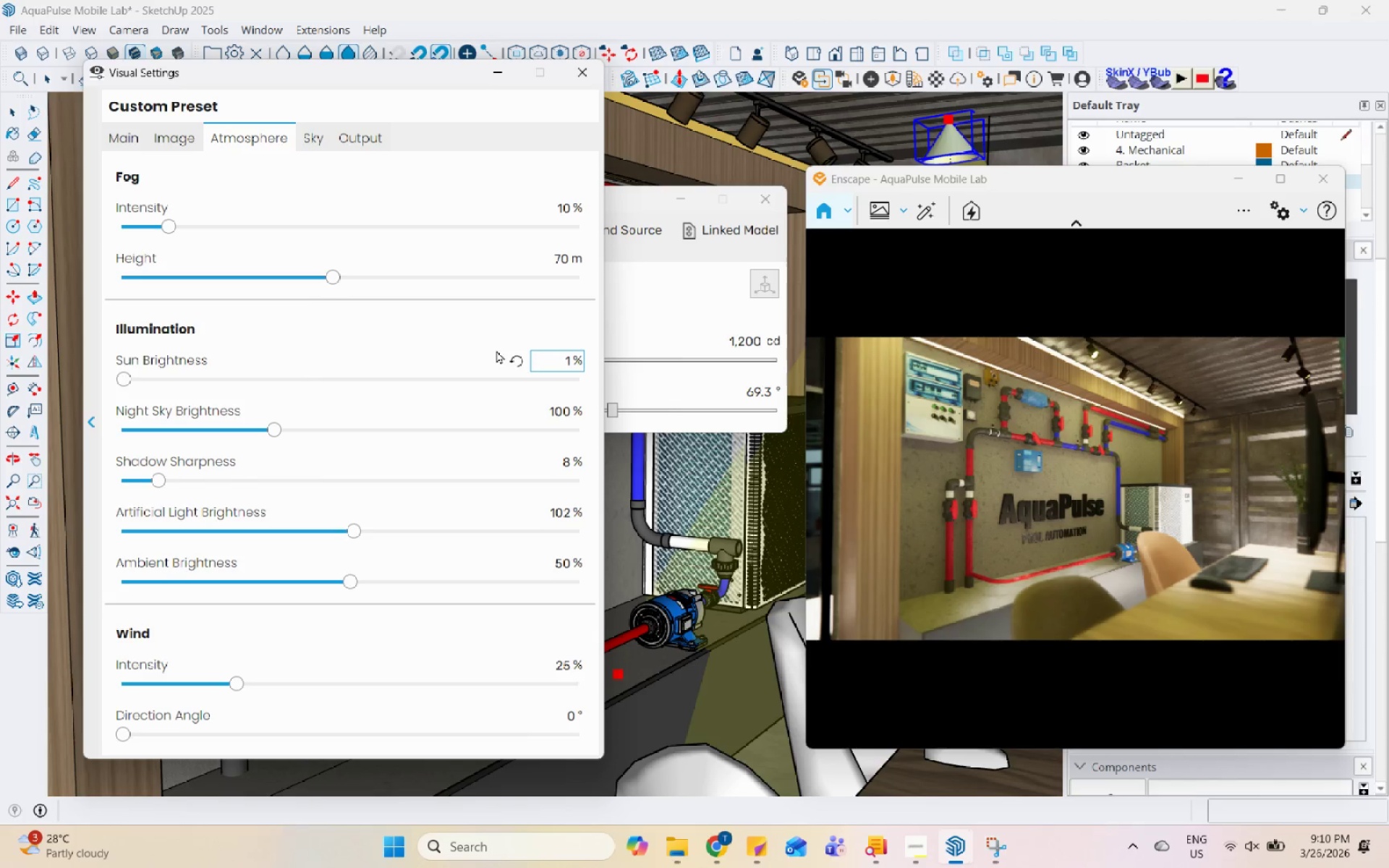 
left_click_drag(start_coordinate=[486, 415], to_coordinate=[520, 416])
 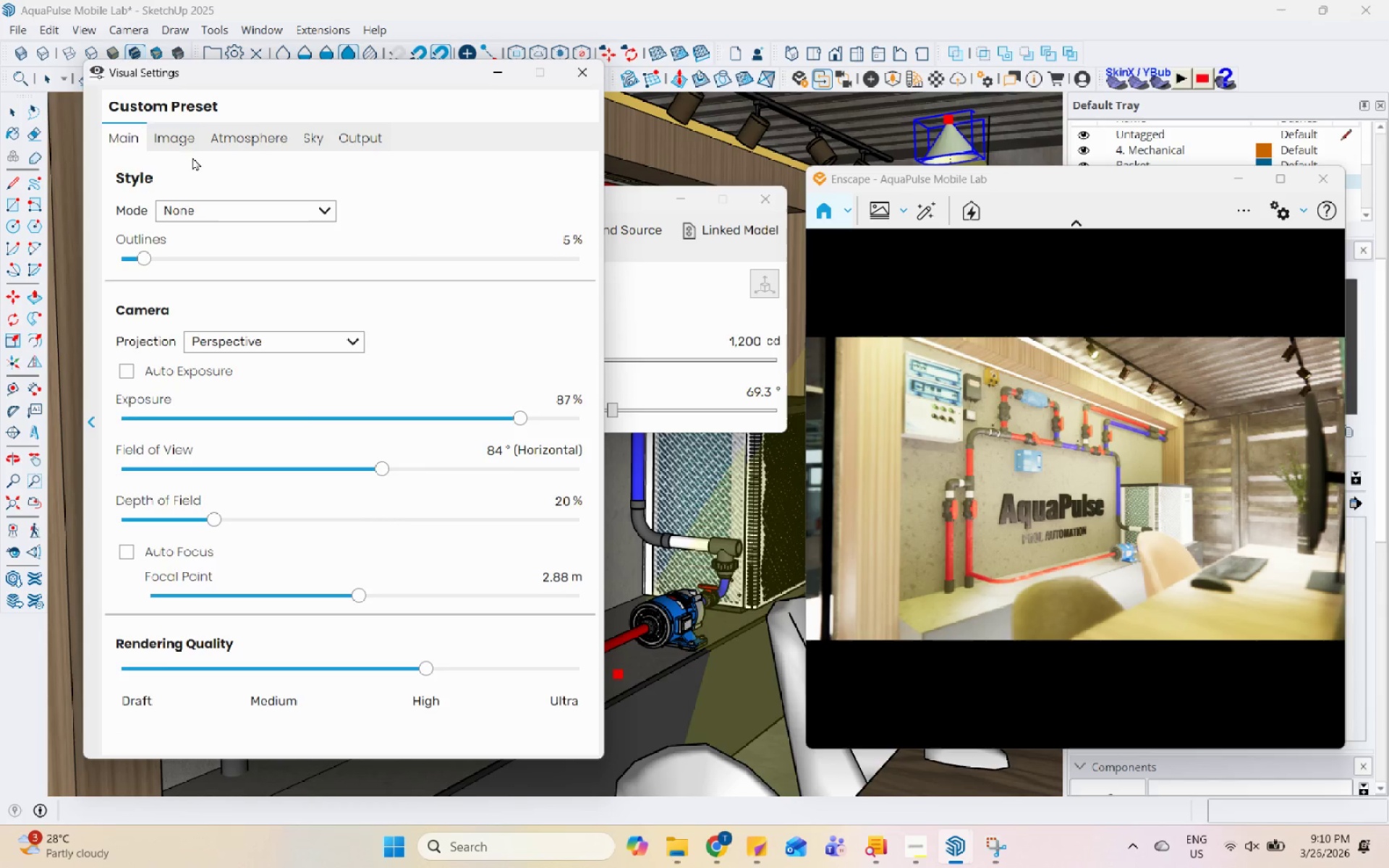 
left_click([185, 141])
 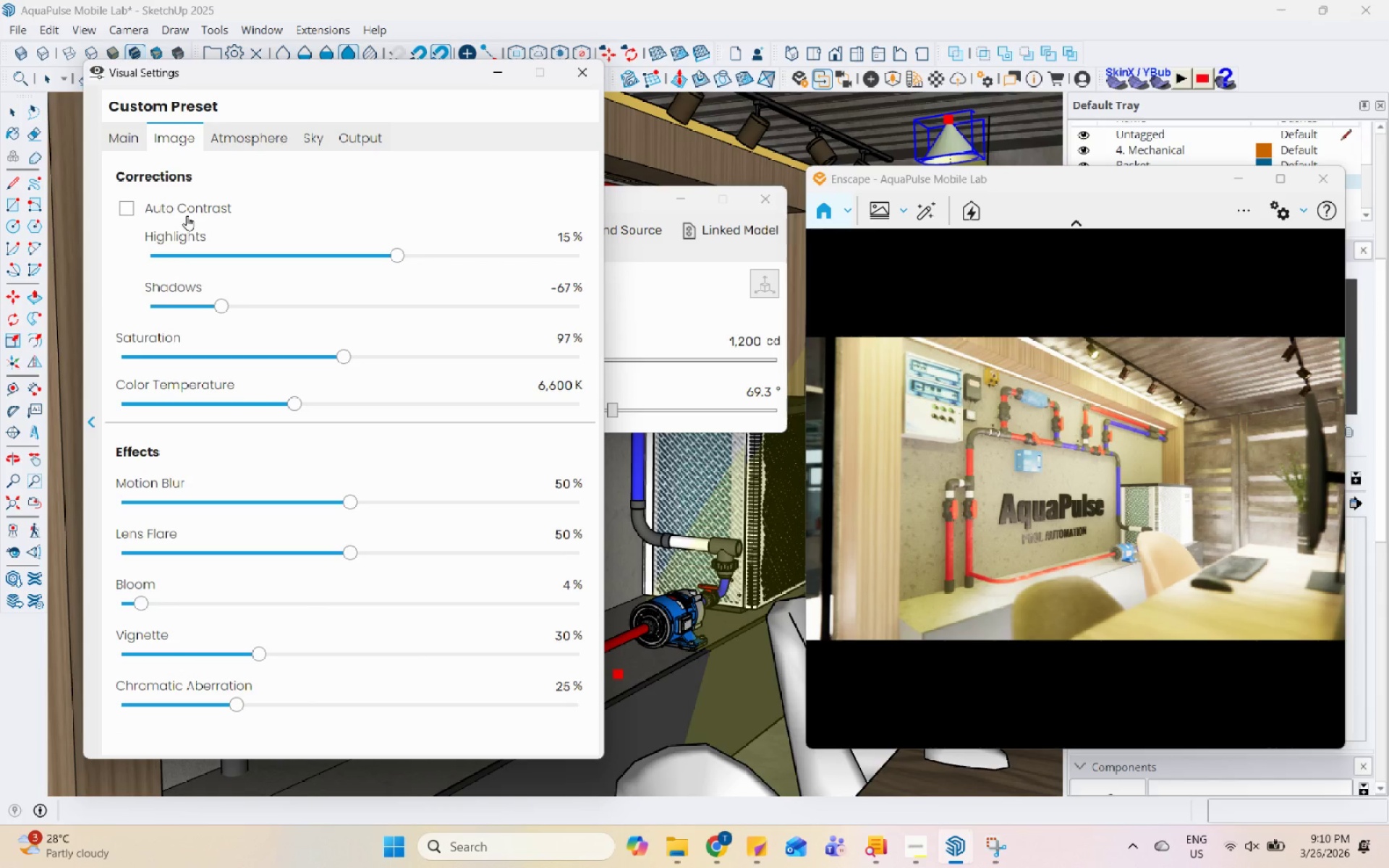 
left_click([136, 206])
 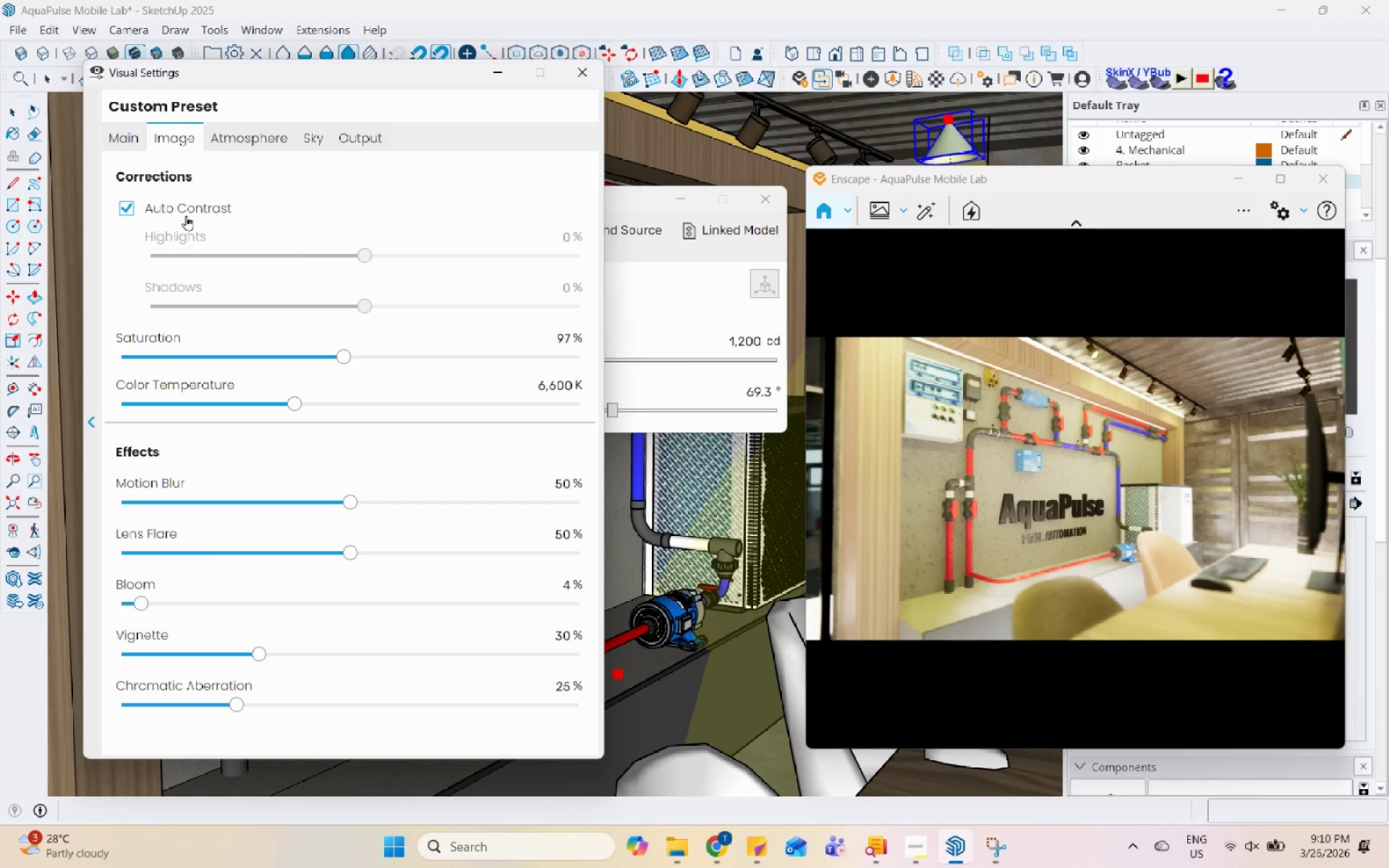 
left_click([133, 200])
 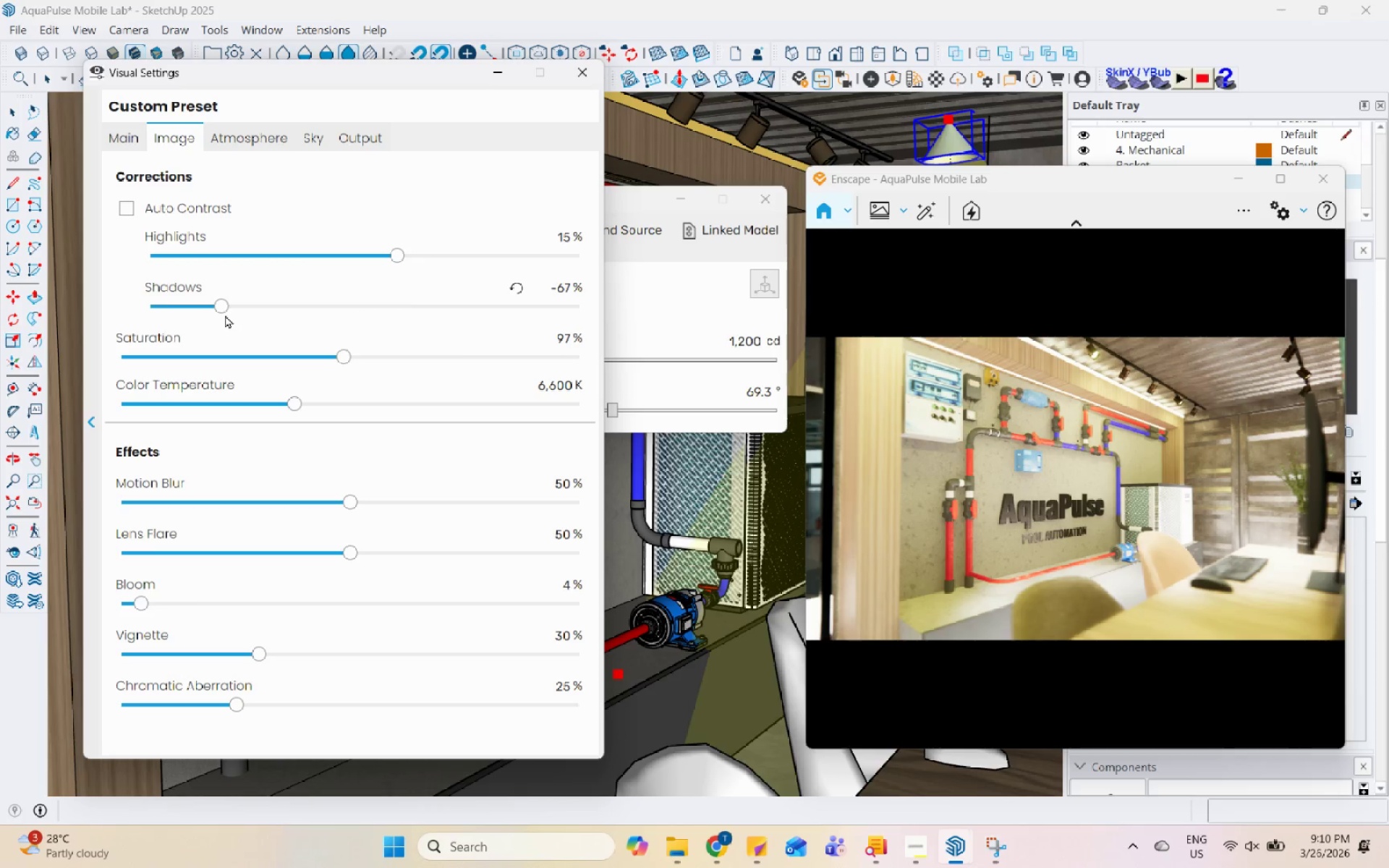 
left_click_drag(start_coordinate=[223, 305], to_coordinate=[286, 336])
 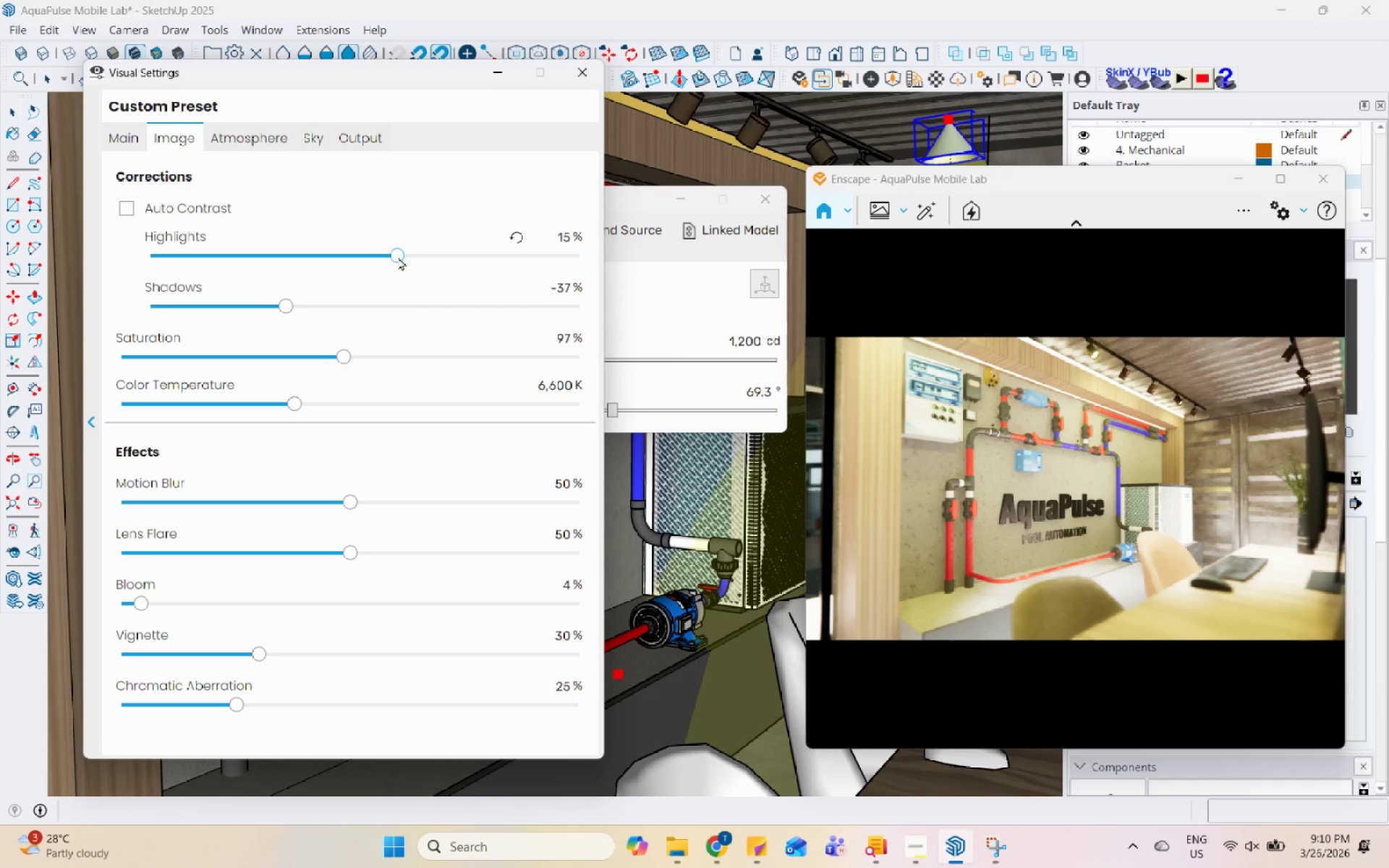 
left_click_drag(start_coordinate=[393, 254], to_coordinate=[239, 276])
 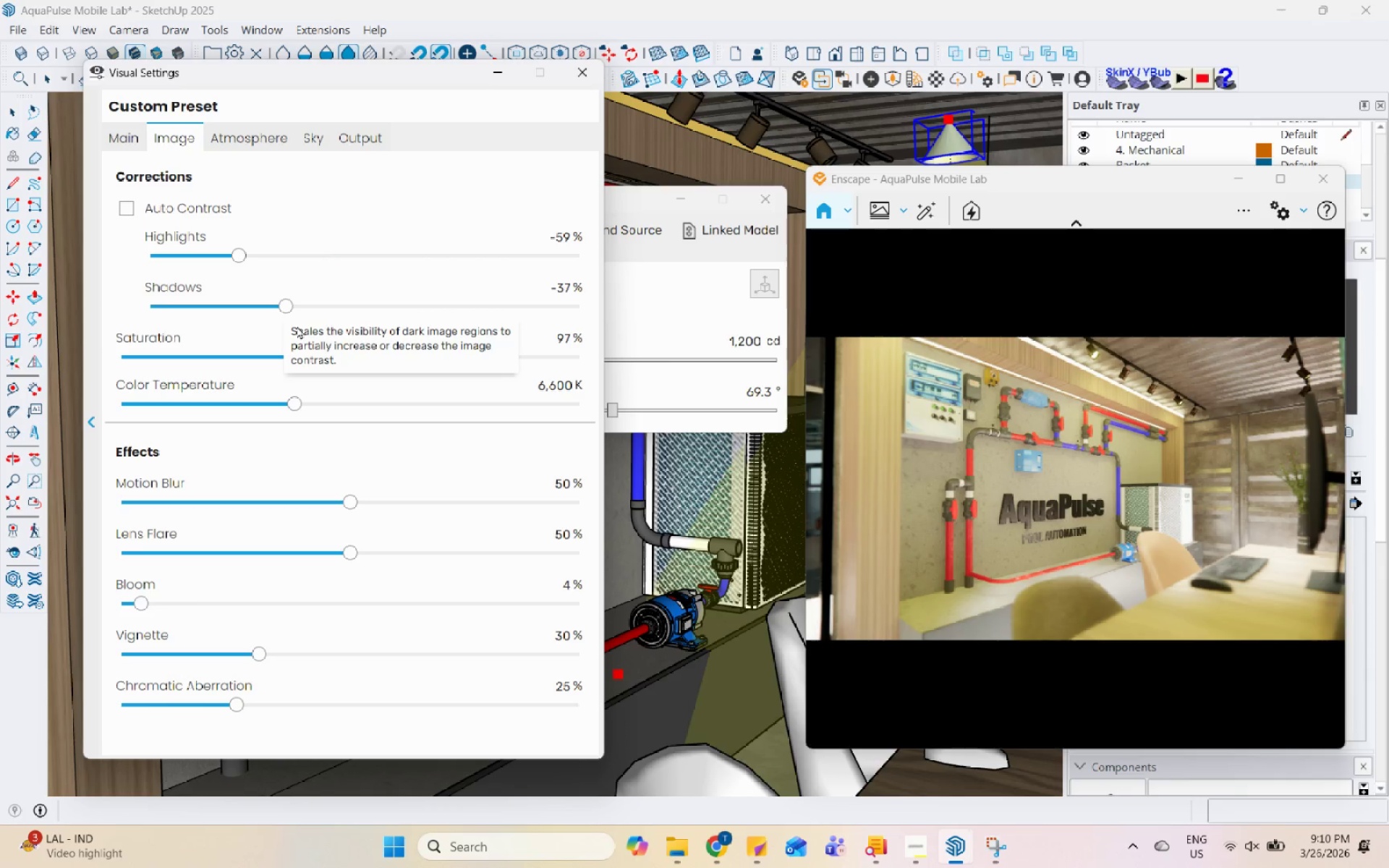 
left_click_drag(start_coordinate=[292, 315], to_coordinate=[723, 378])
 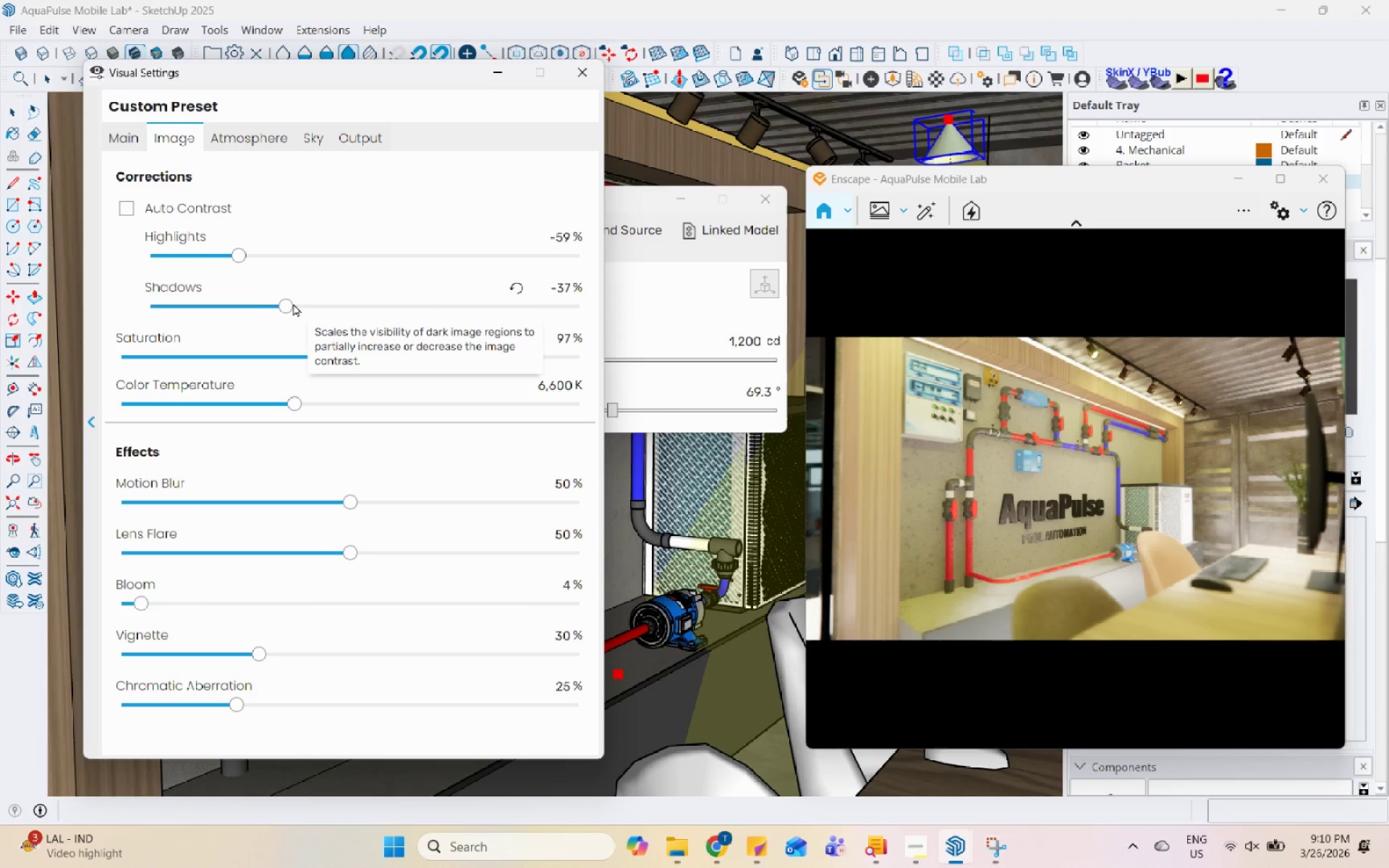 
left_click_drag(start_coordinate=[286, 304], to_coordinate=[364, 338])
 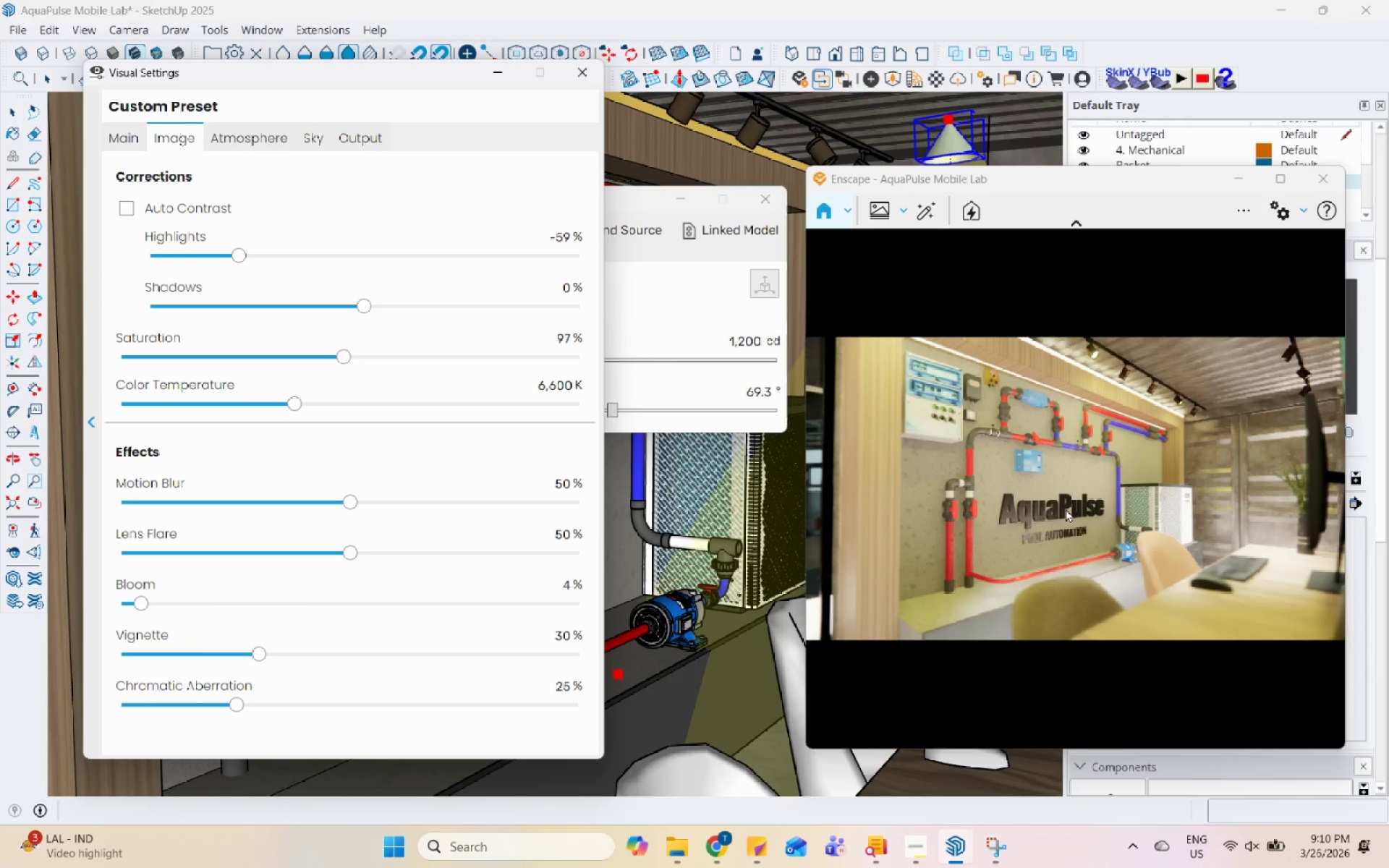 
left_click_drag(start_coordinate=[1056, 511], to_coordinate=[1075, 490])
 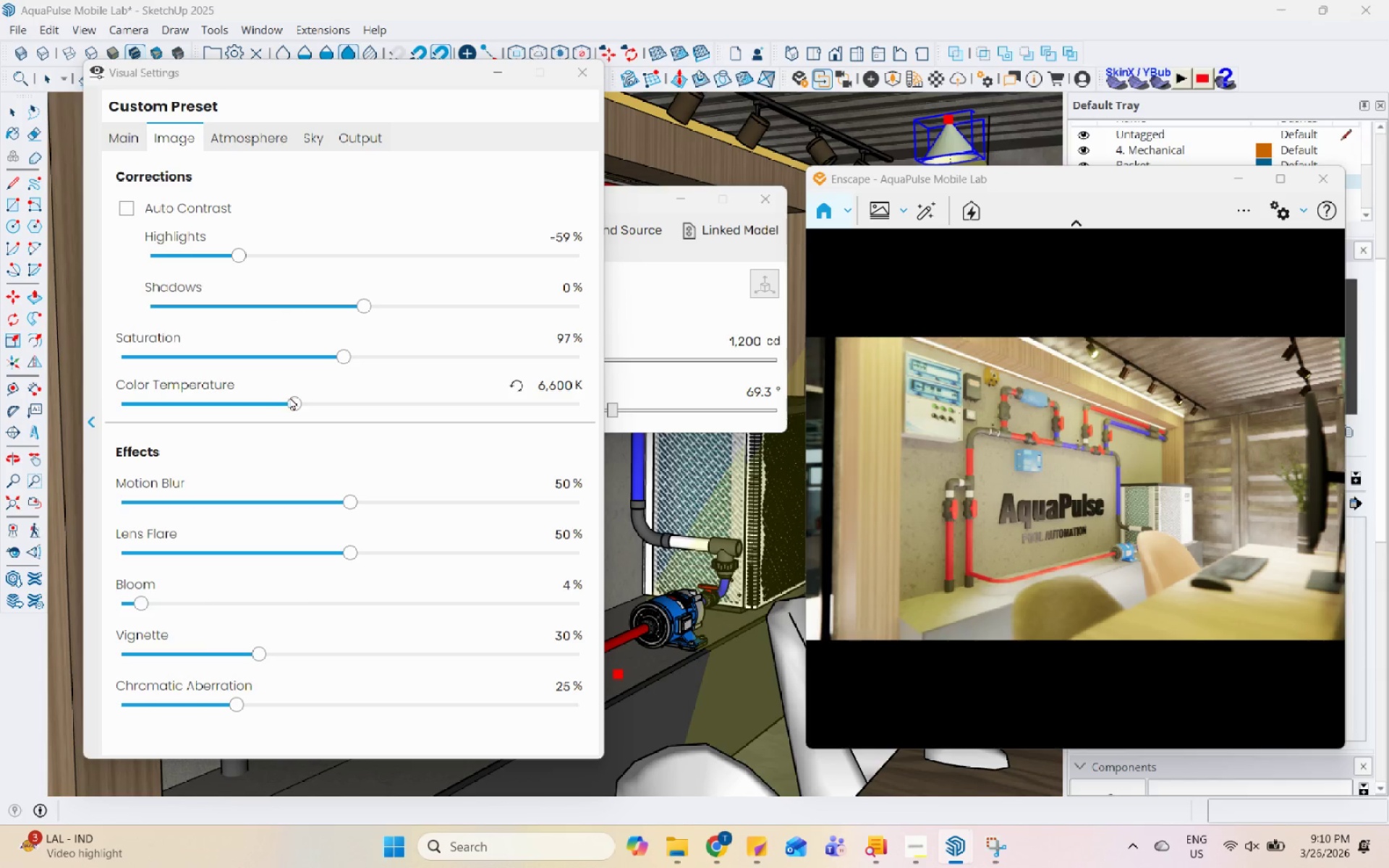 
left_click_drag(start_coordinate=[294, 399], to_coordinate=[459, 401])
 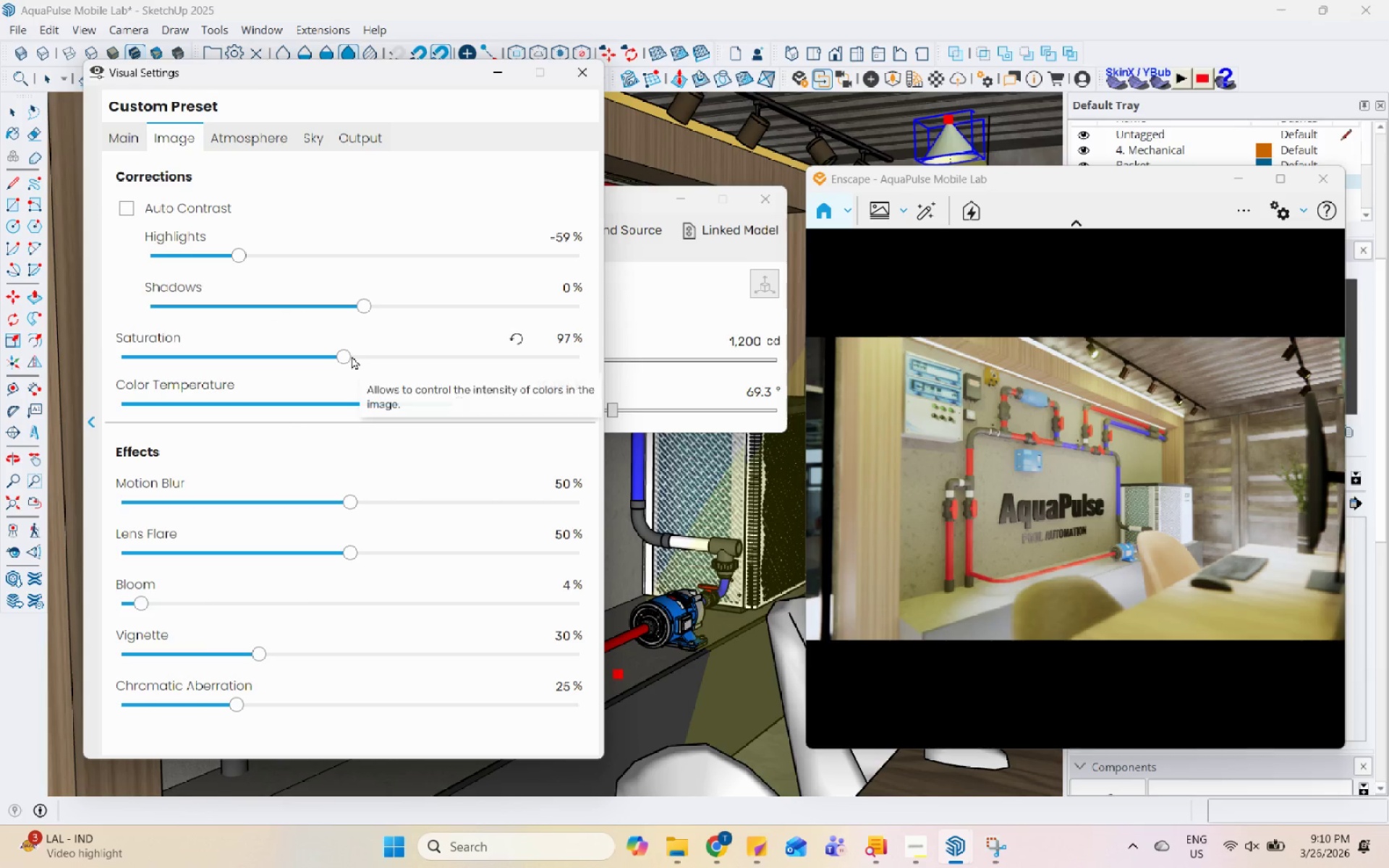 
left_click_drag(start_coordinate=[345, 354], to_coordinate=[335, 388])
 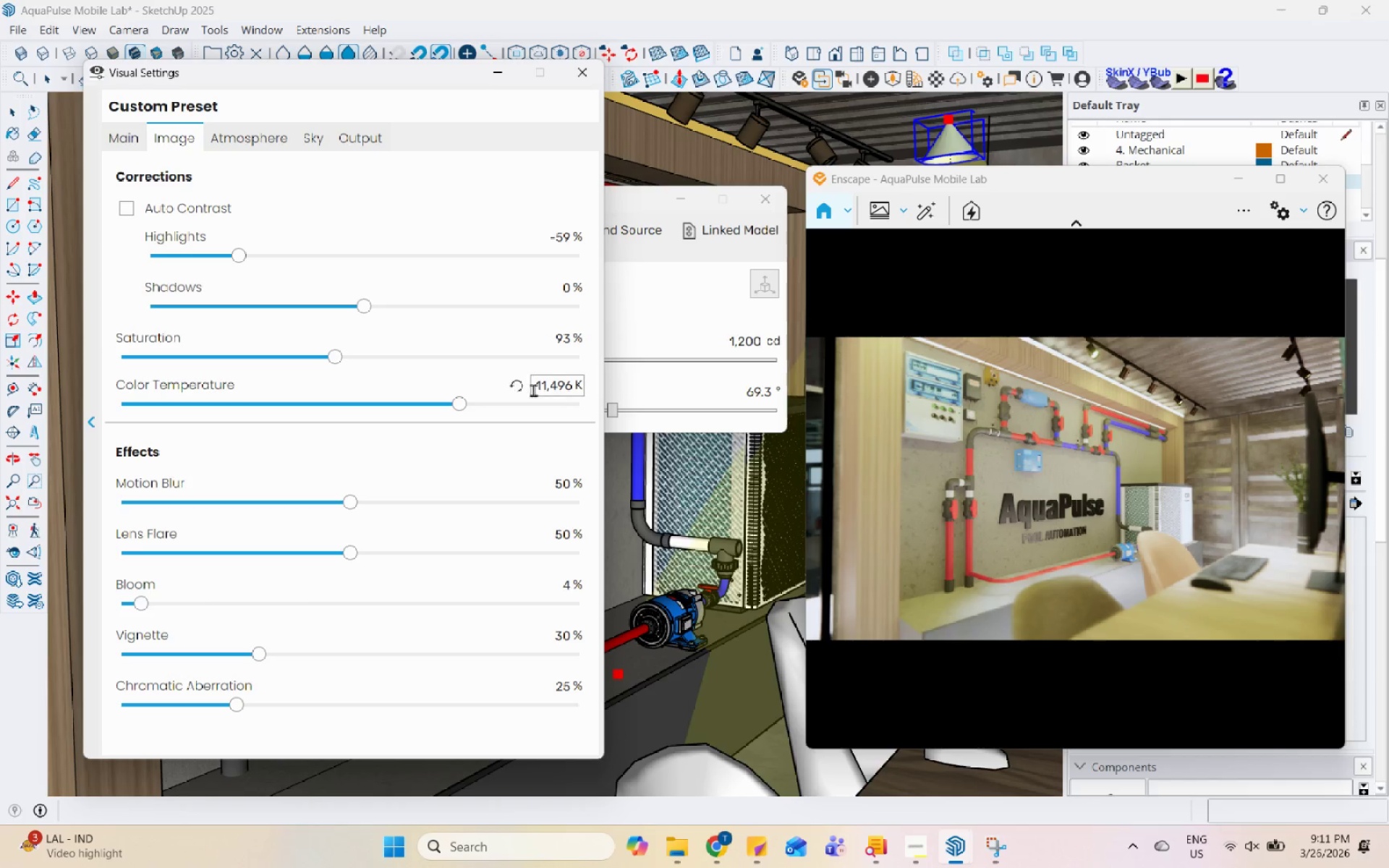 
mouse_move([493, 374])
 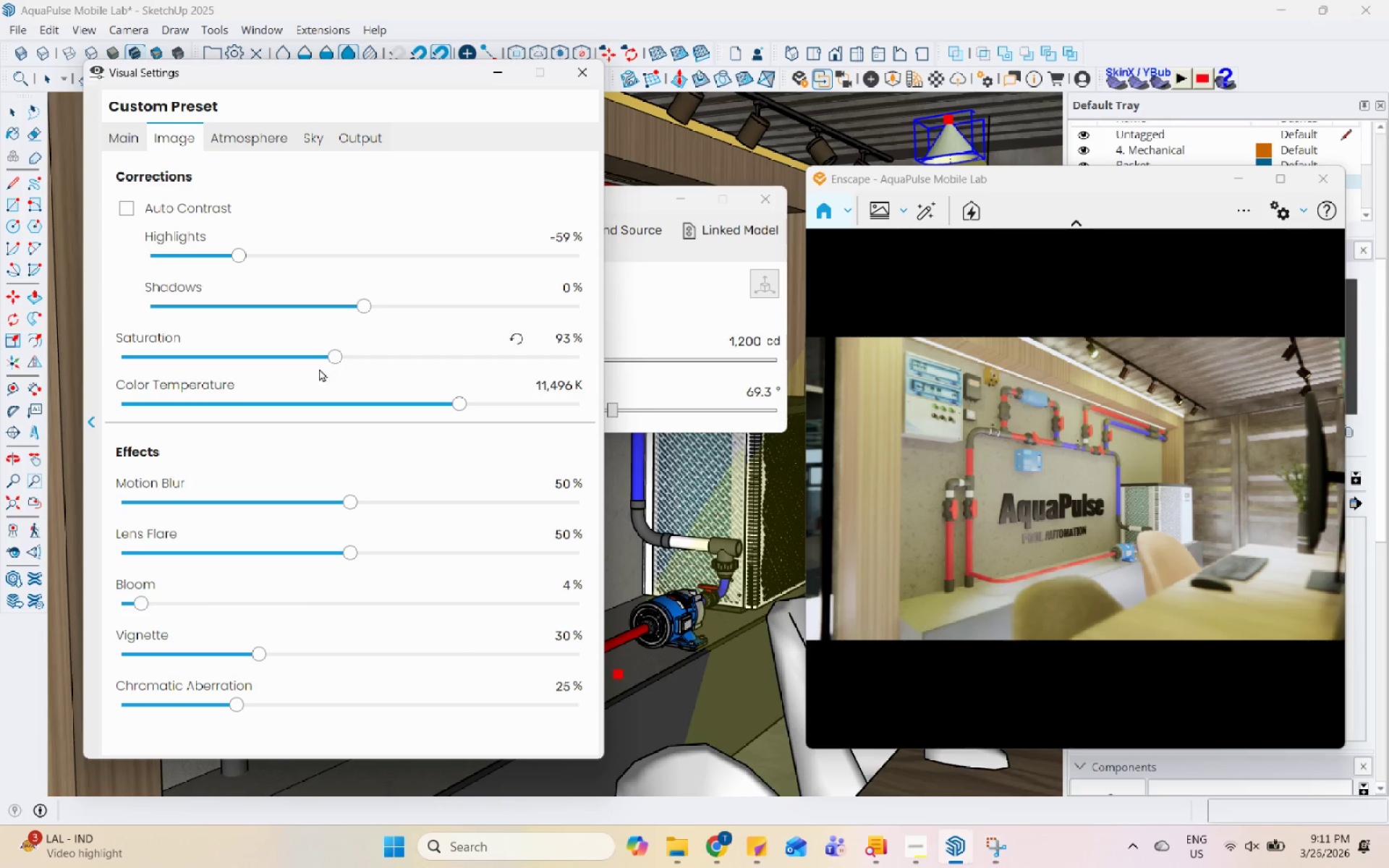 
left_click_drag(start_coordinate=[337, 352], to_coordinate=[346, 352])
 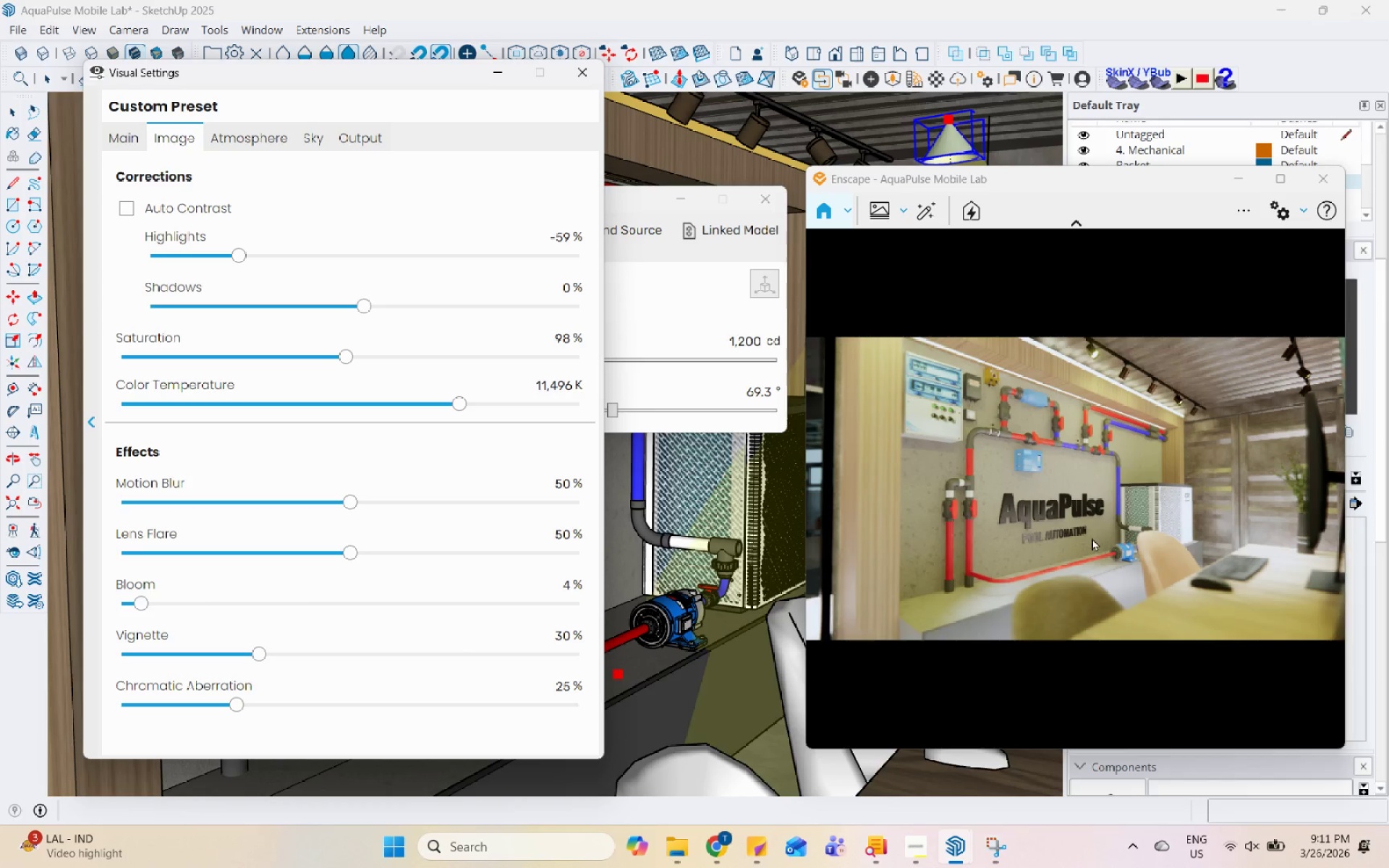 
left_click_drag(start_coordinate=[1074, 543], to_coordinate=[1075, 479])
 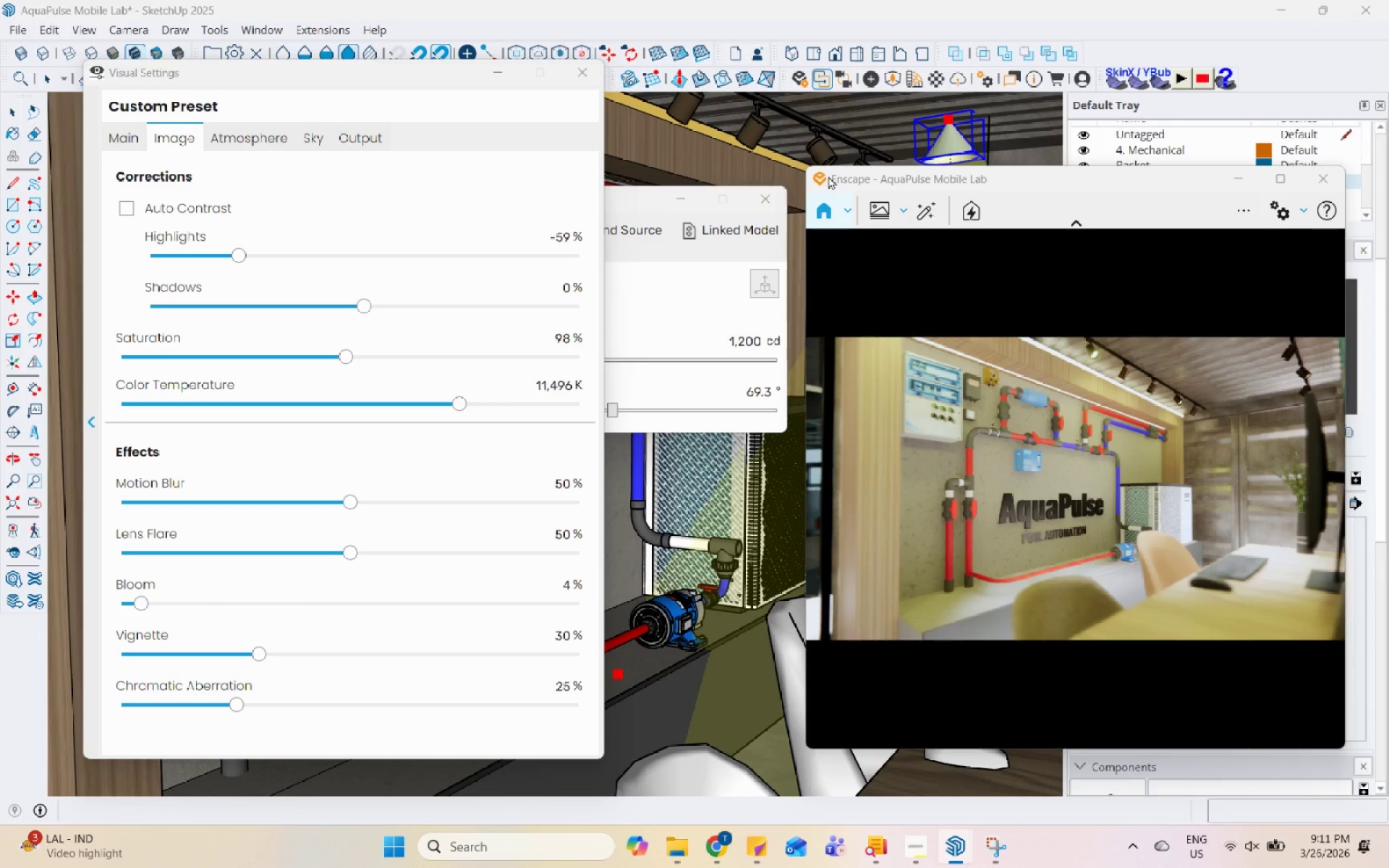 
left_click([952, 143])
 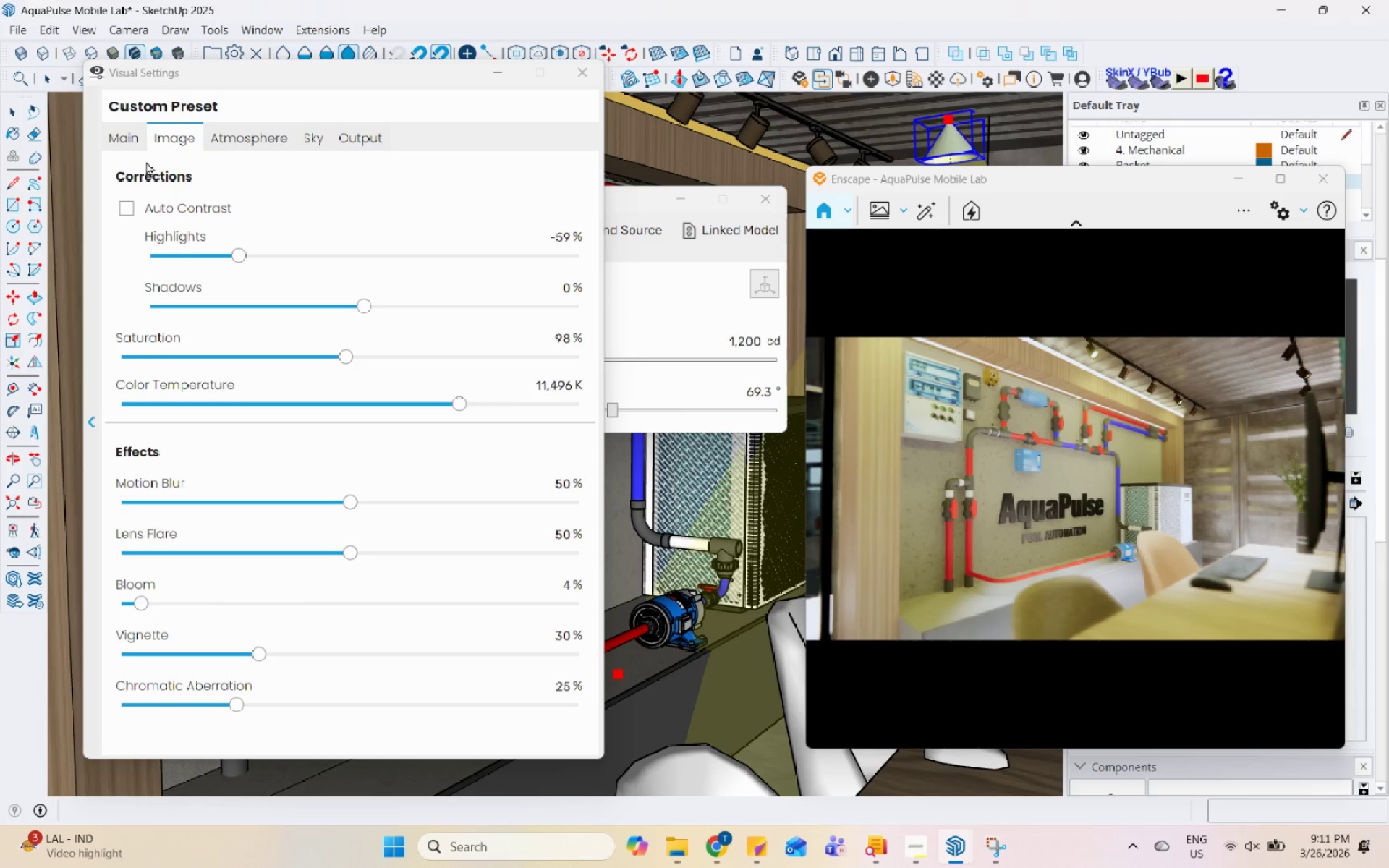 
left_click([116, 145])
 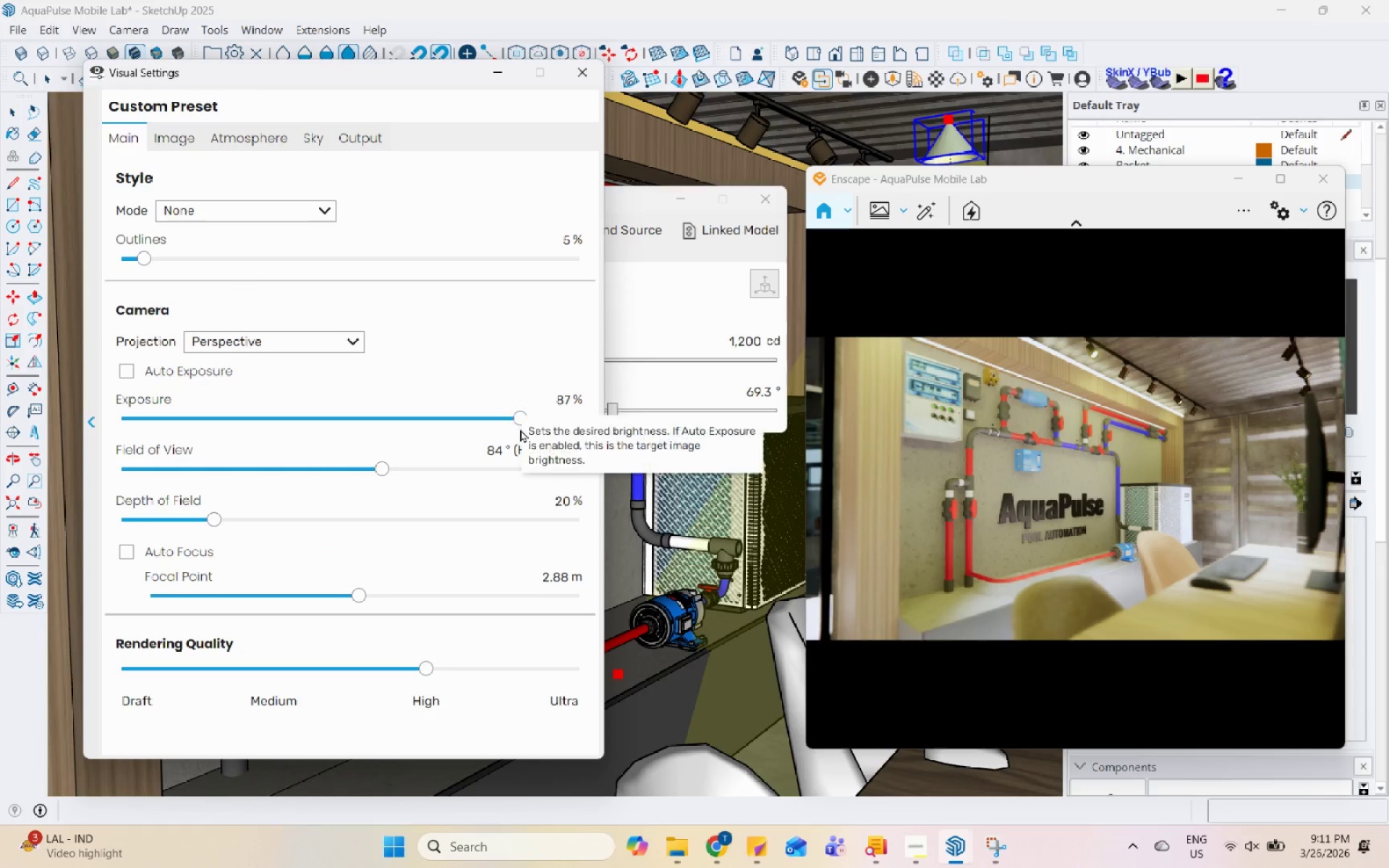 
left_click_drag(start_coordinate=[518, 421], to_coordinate=[505, 422])
 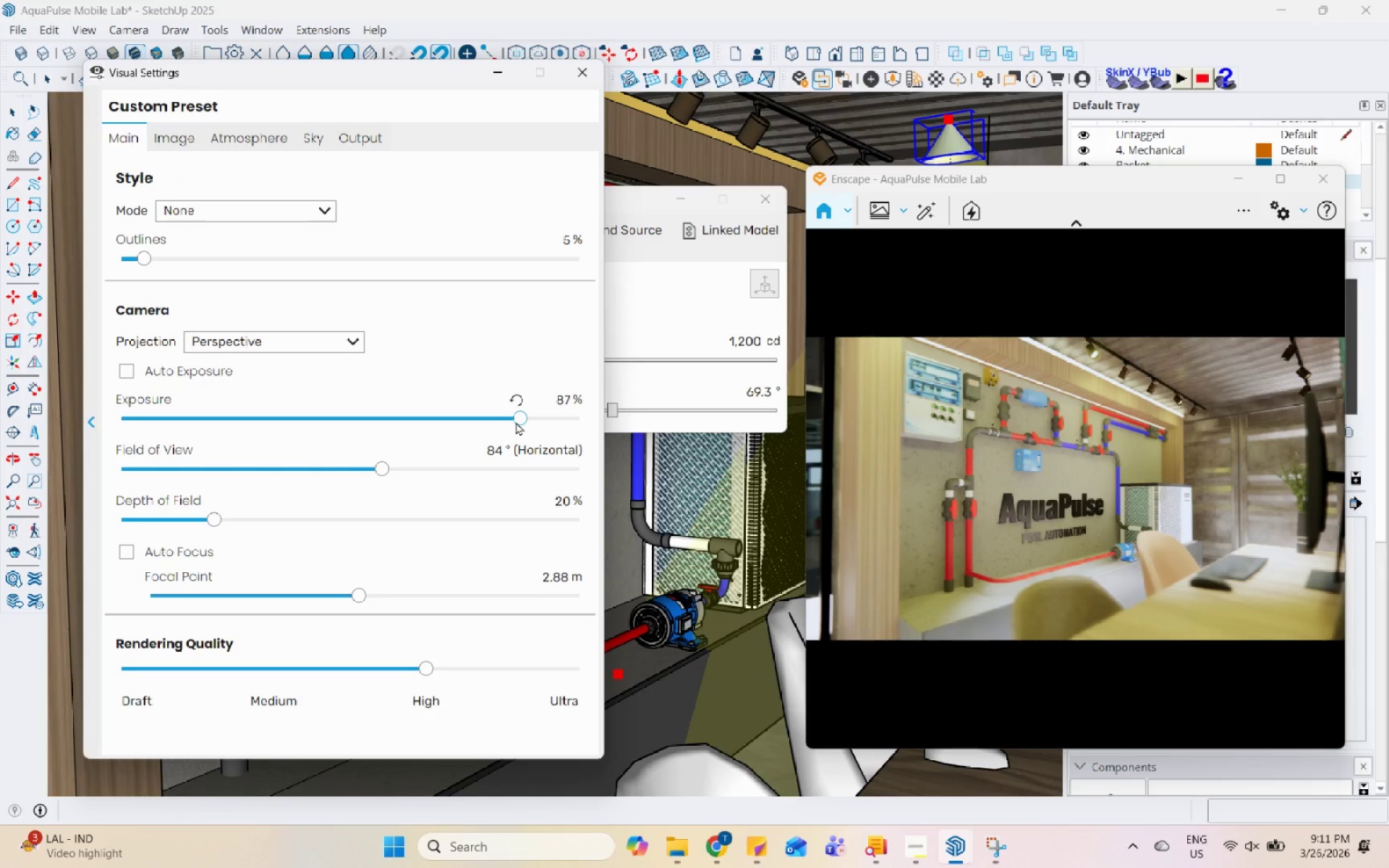 
left_click_drag(start_coordinate=[516, 422], to_coordinate=[499, 417])
 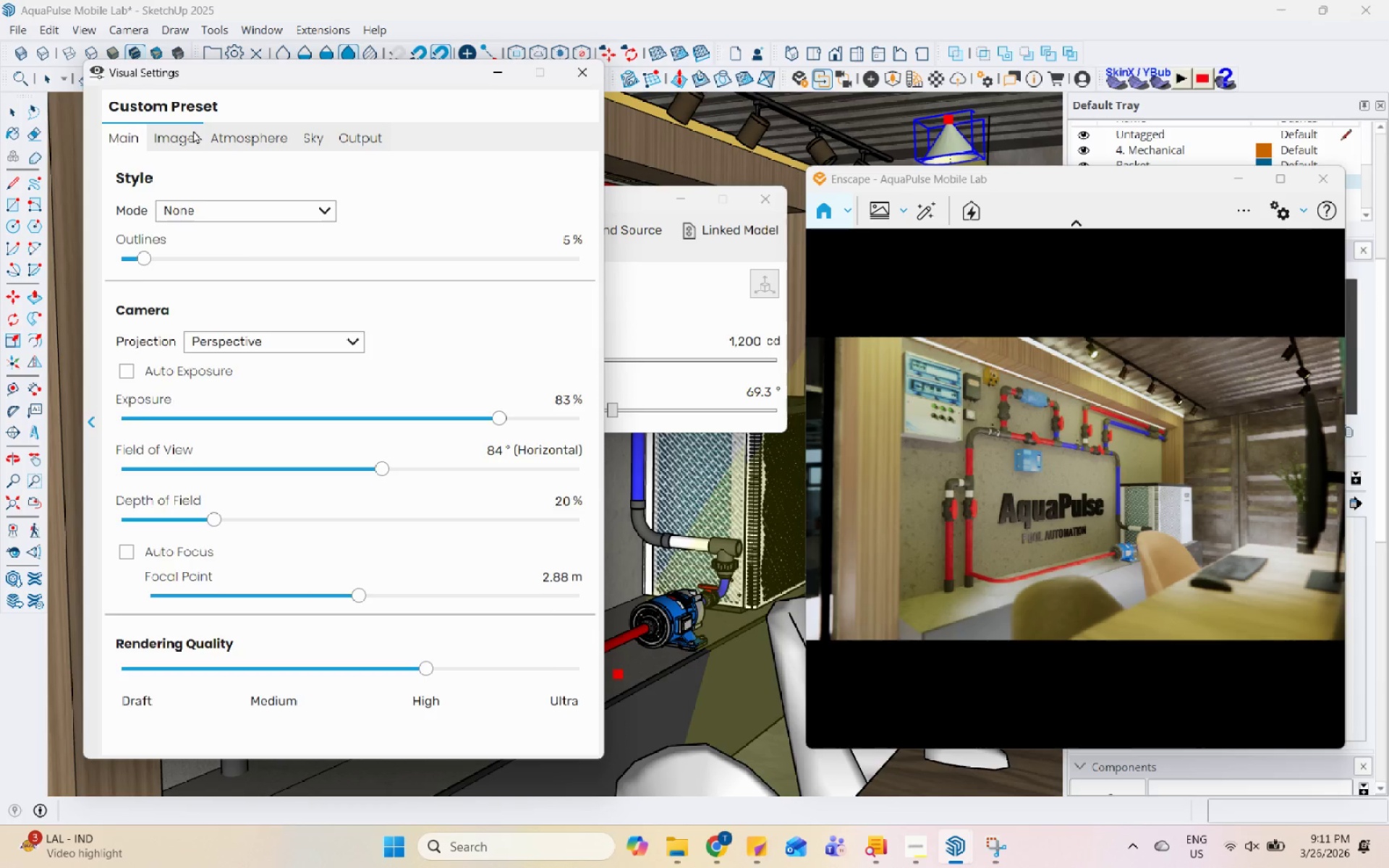 
double_click([249, 135])
 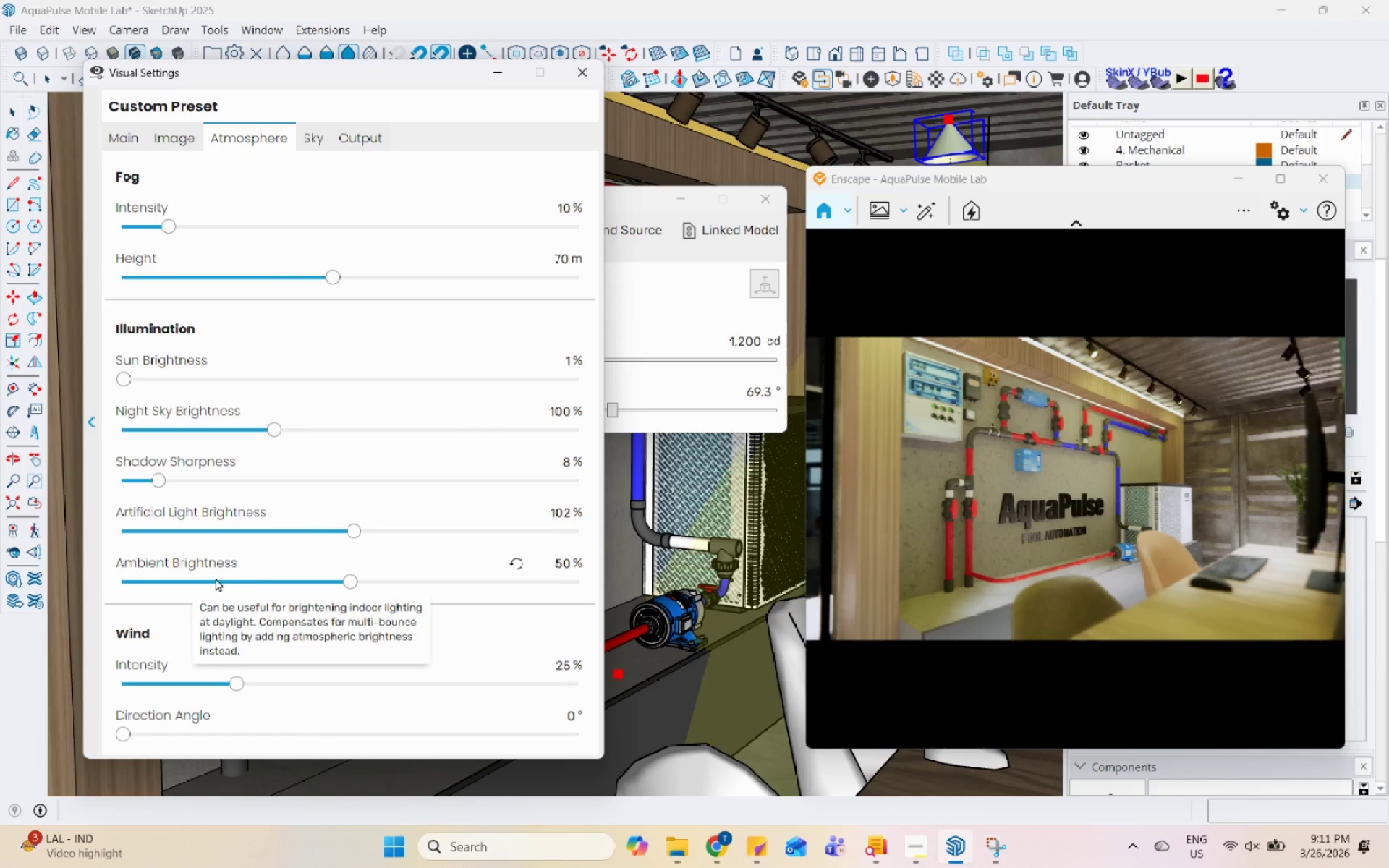 
left_click_drag(start_coordinate=[344, 527], to_coordinate=[344, 530])
 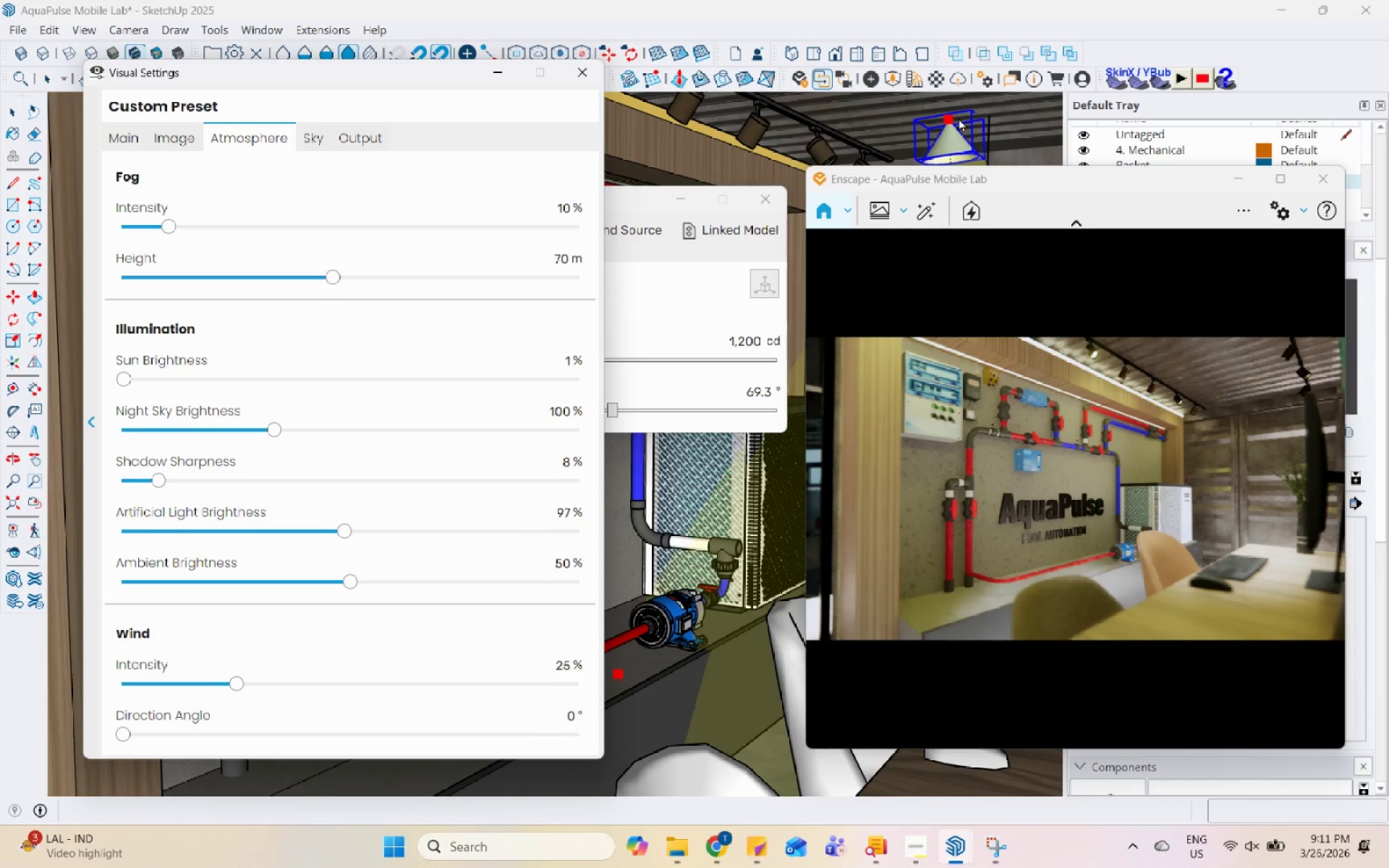 
wait(6.75)
 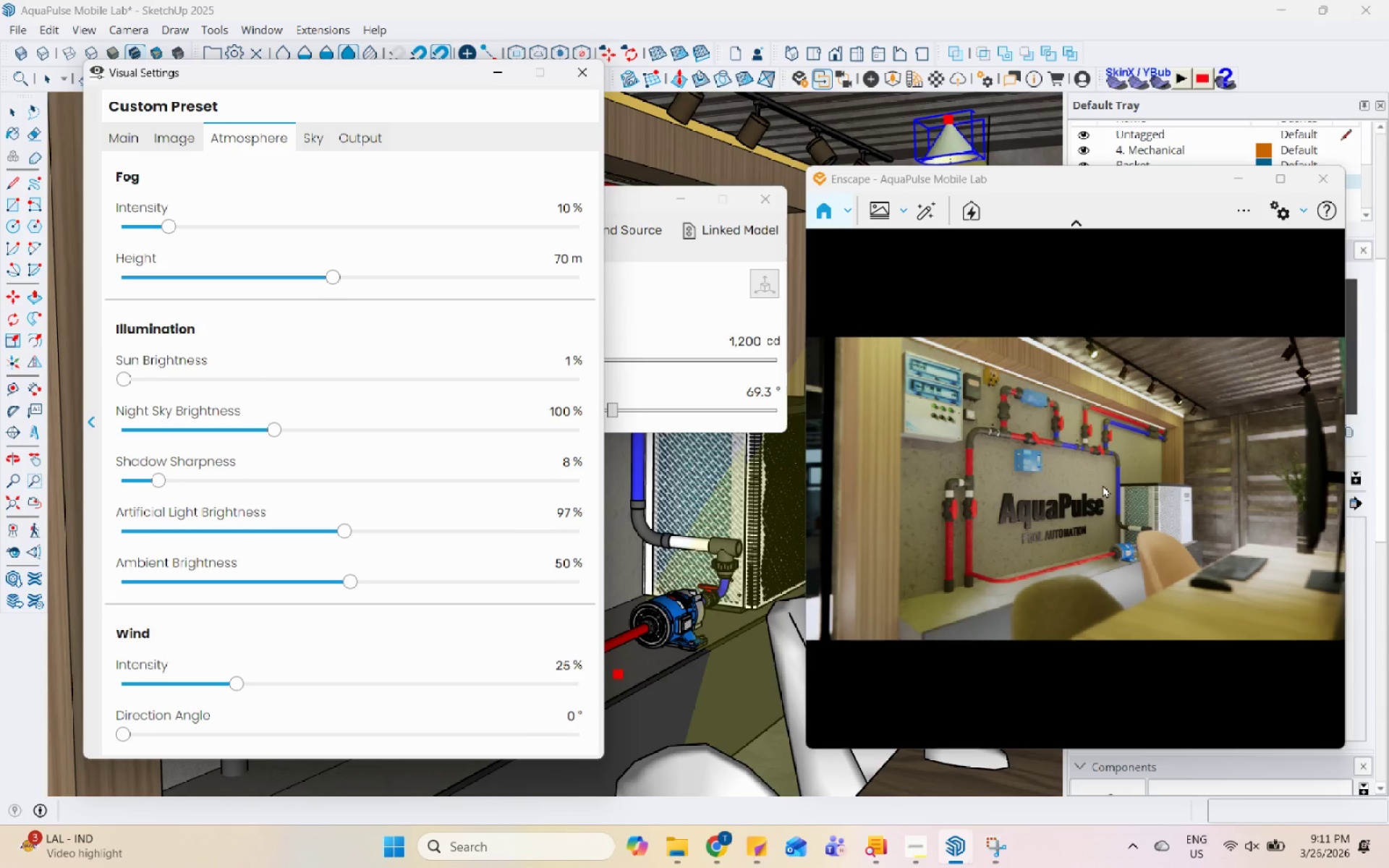 
left_click_drag(start_coordinate=[323, 77], to_coordinate=[264, 489])
 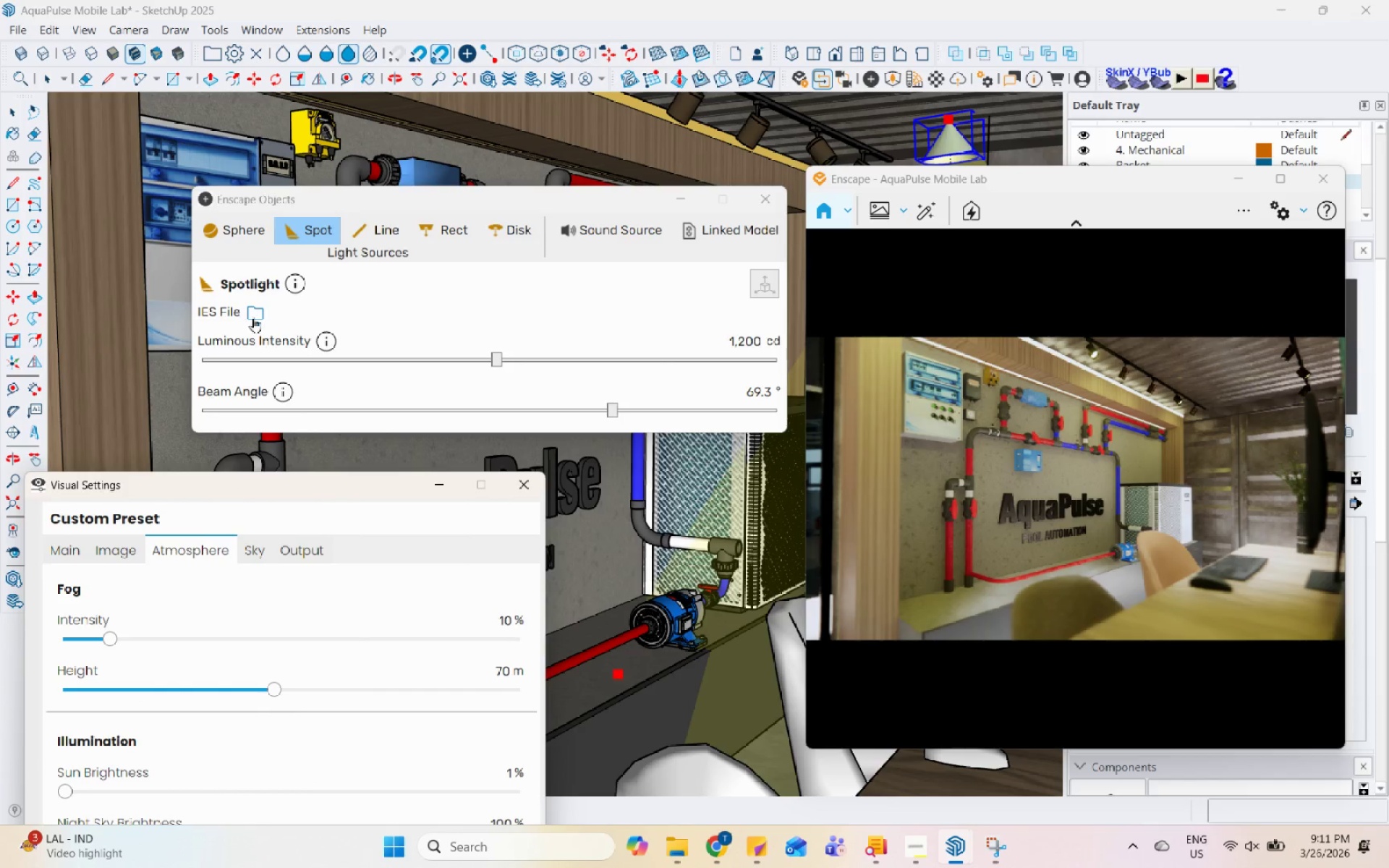 
left_click([258, 312])
 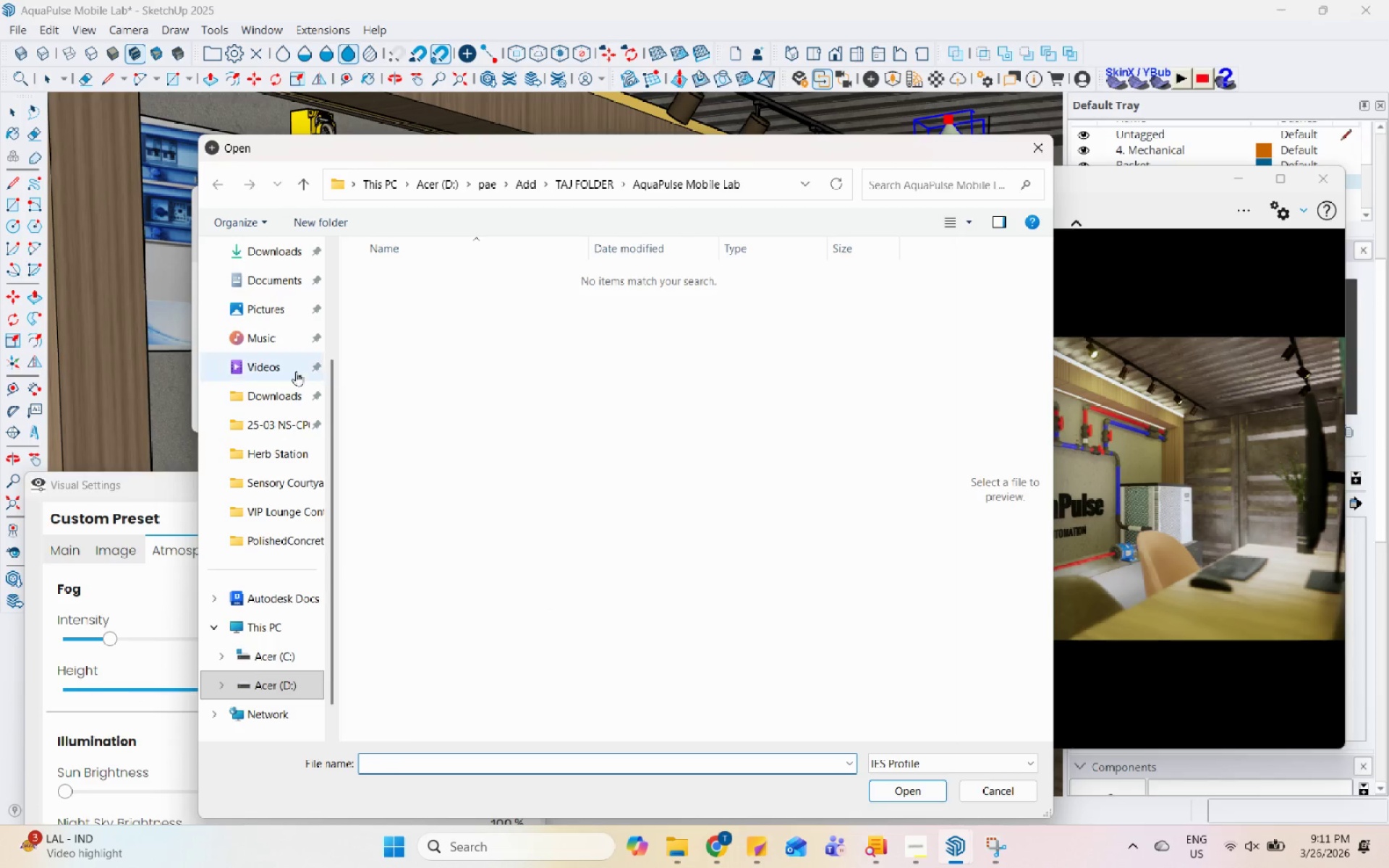 
scroll: coordinate [280, 357], scroll_direction: up, amount: 3.0
 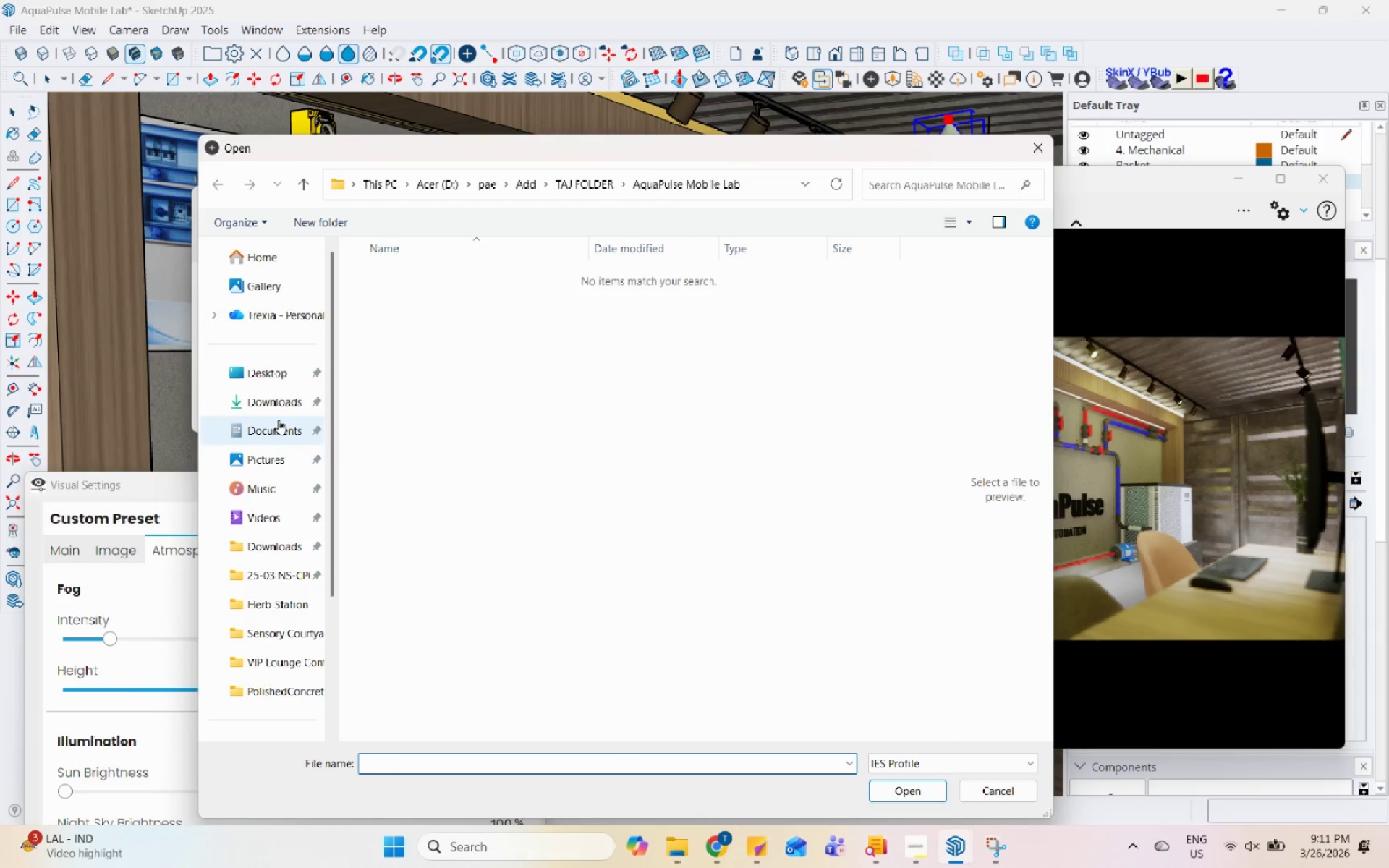 
left_click([286, 393])
 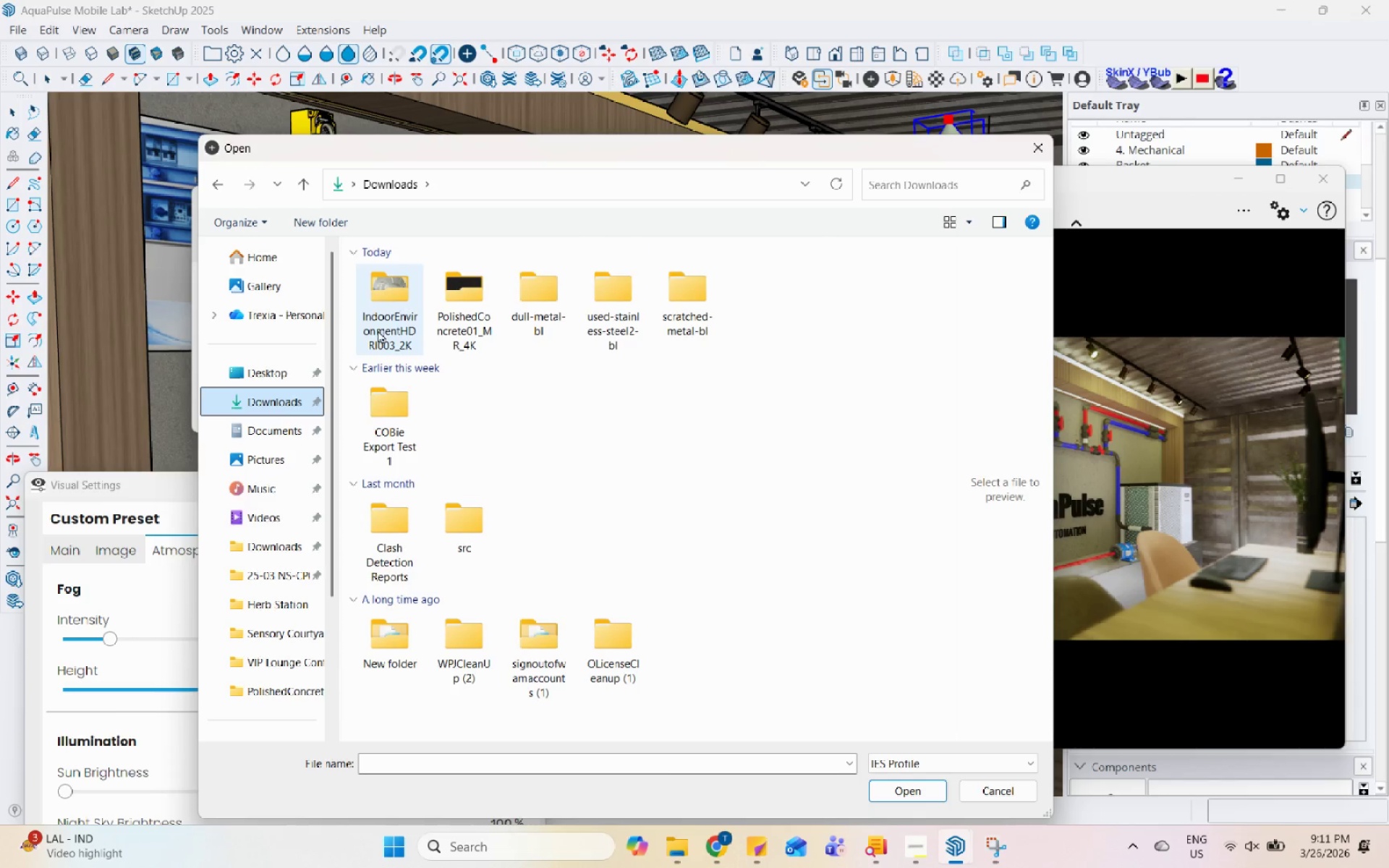 
left_click([281, 644])
 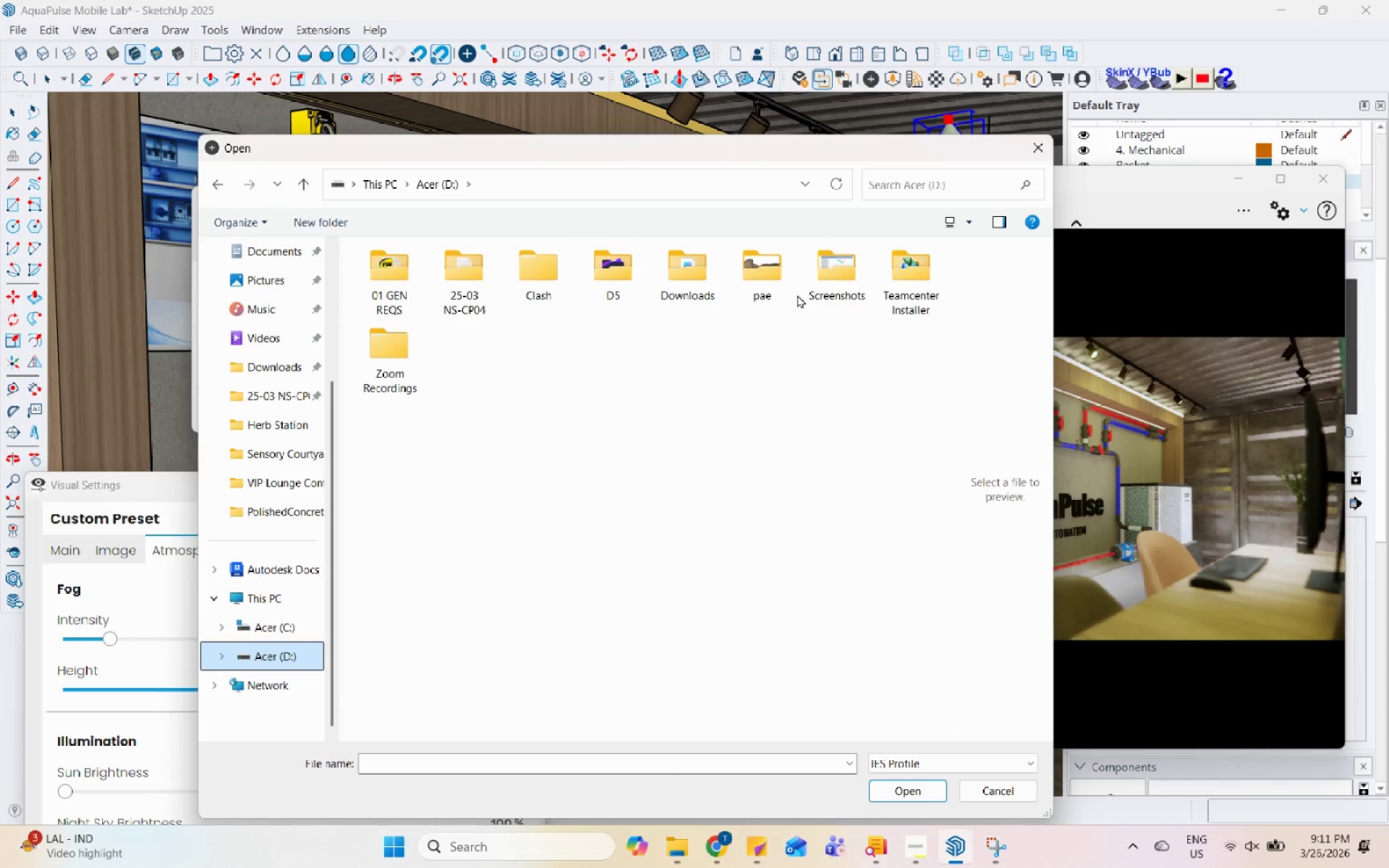 
scroll: coordinate [281, 642], scroll_direction: down, amount: 4.0
 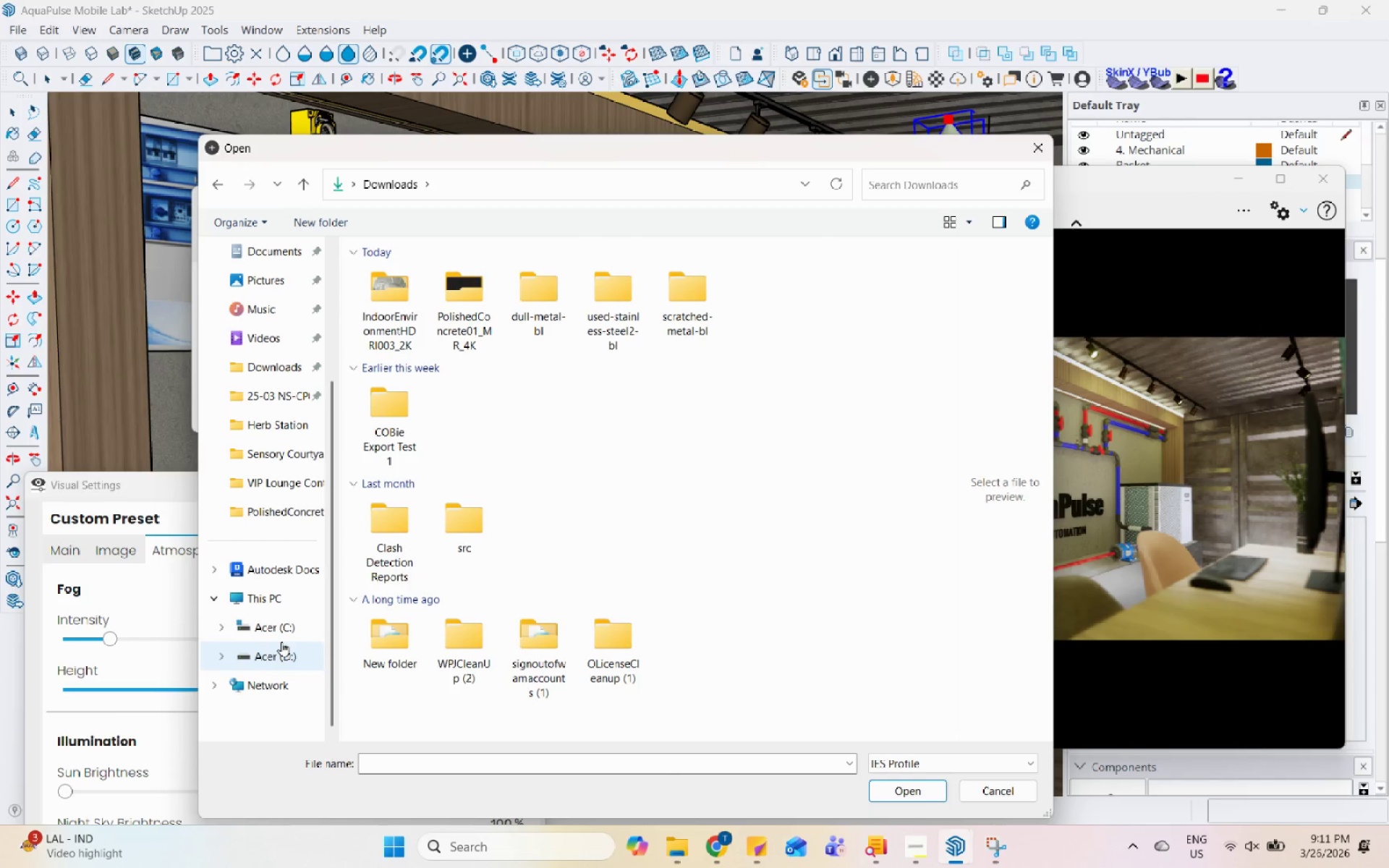 
double_click([778, 282])
 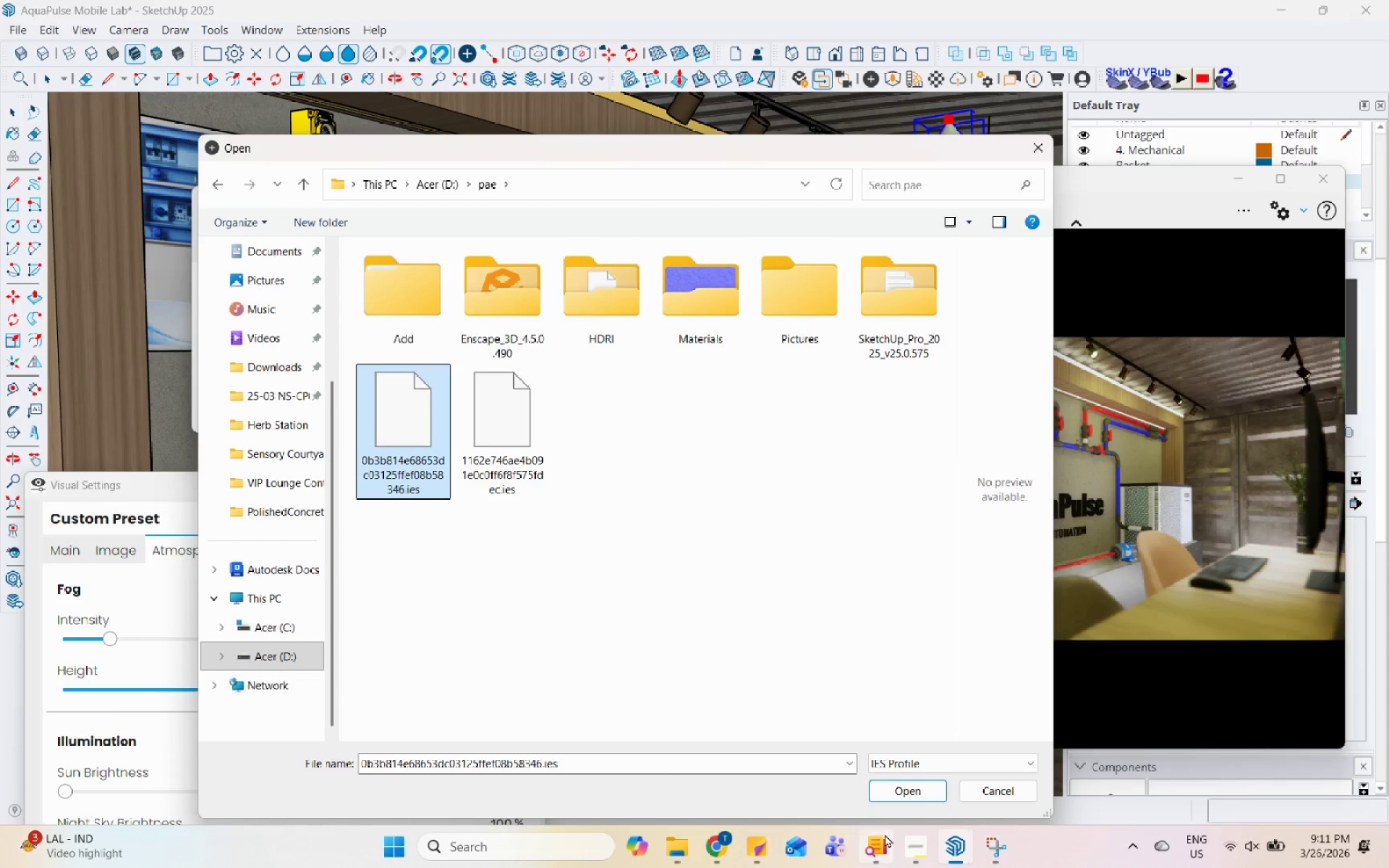 
left_click([886, 788])
 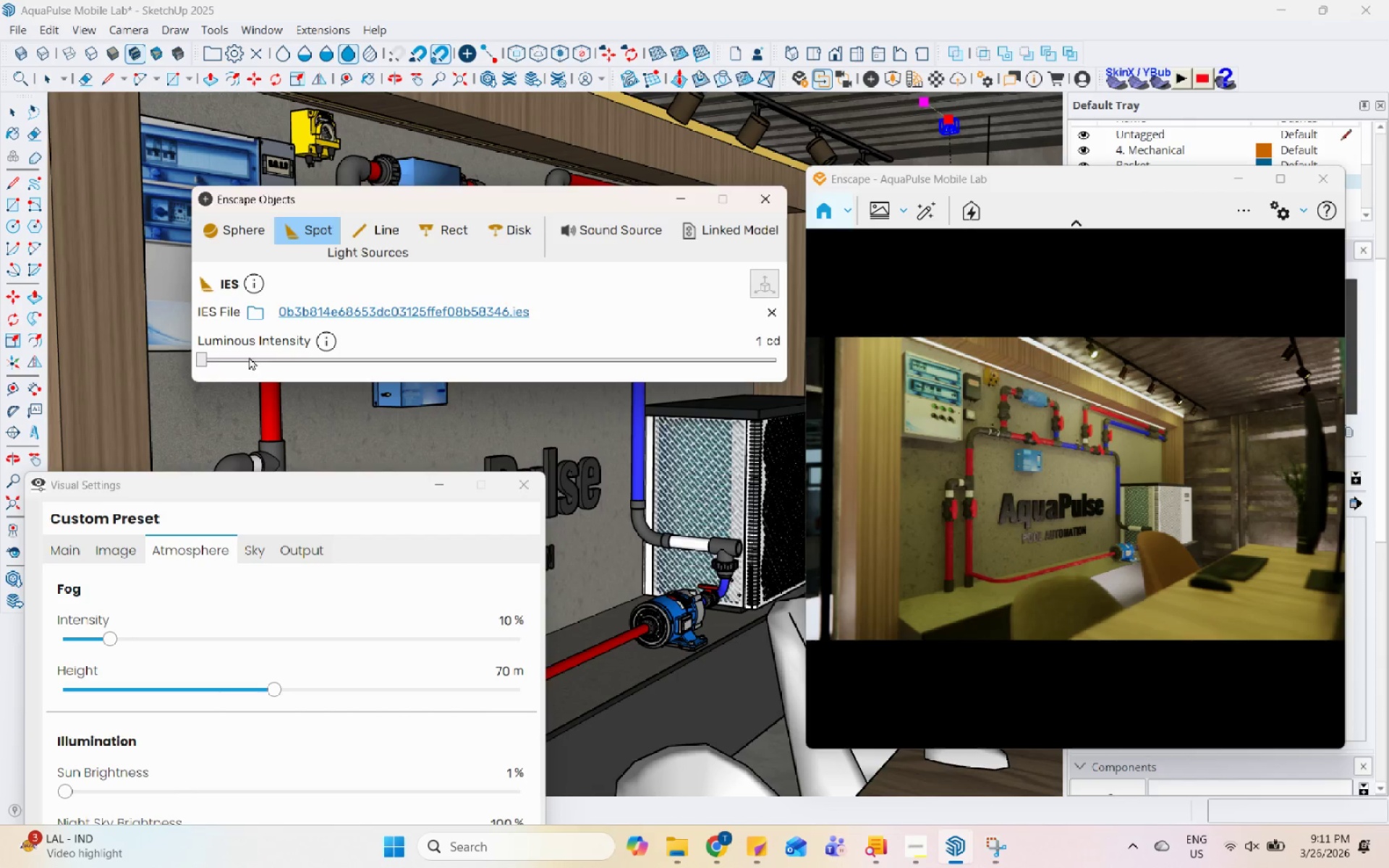 
left_click_drag(start_coordinate=[205, 358], to_coordinate=[296, 372])
 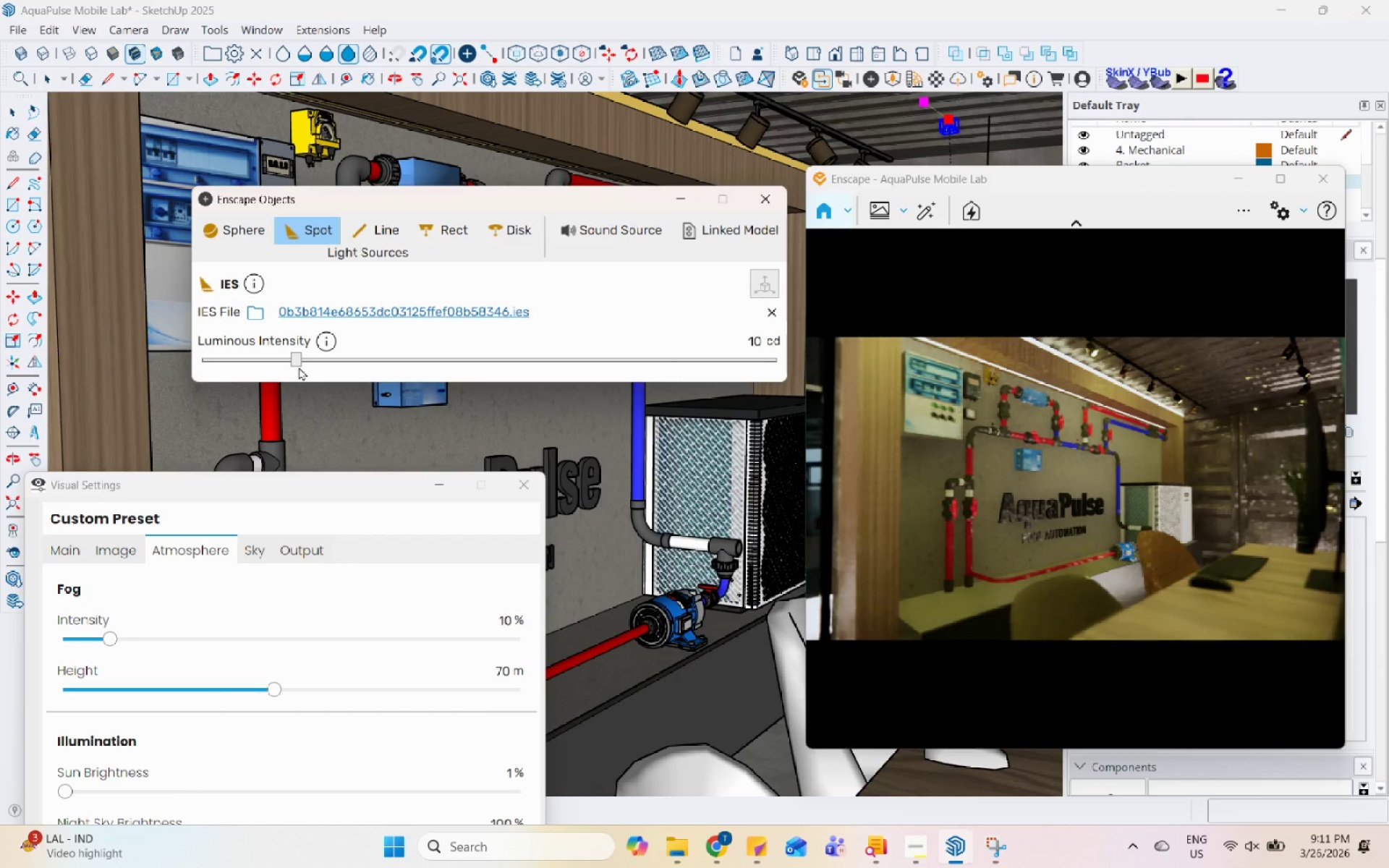 
left_click_drag(start_coordinate=[299, 367], to_coordinate=[390, 379])
 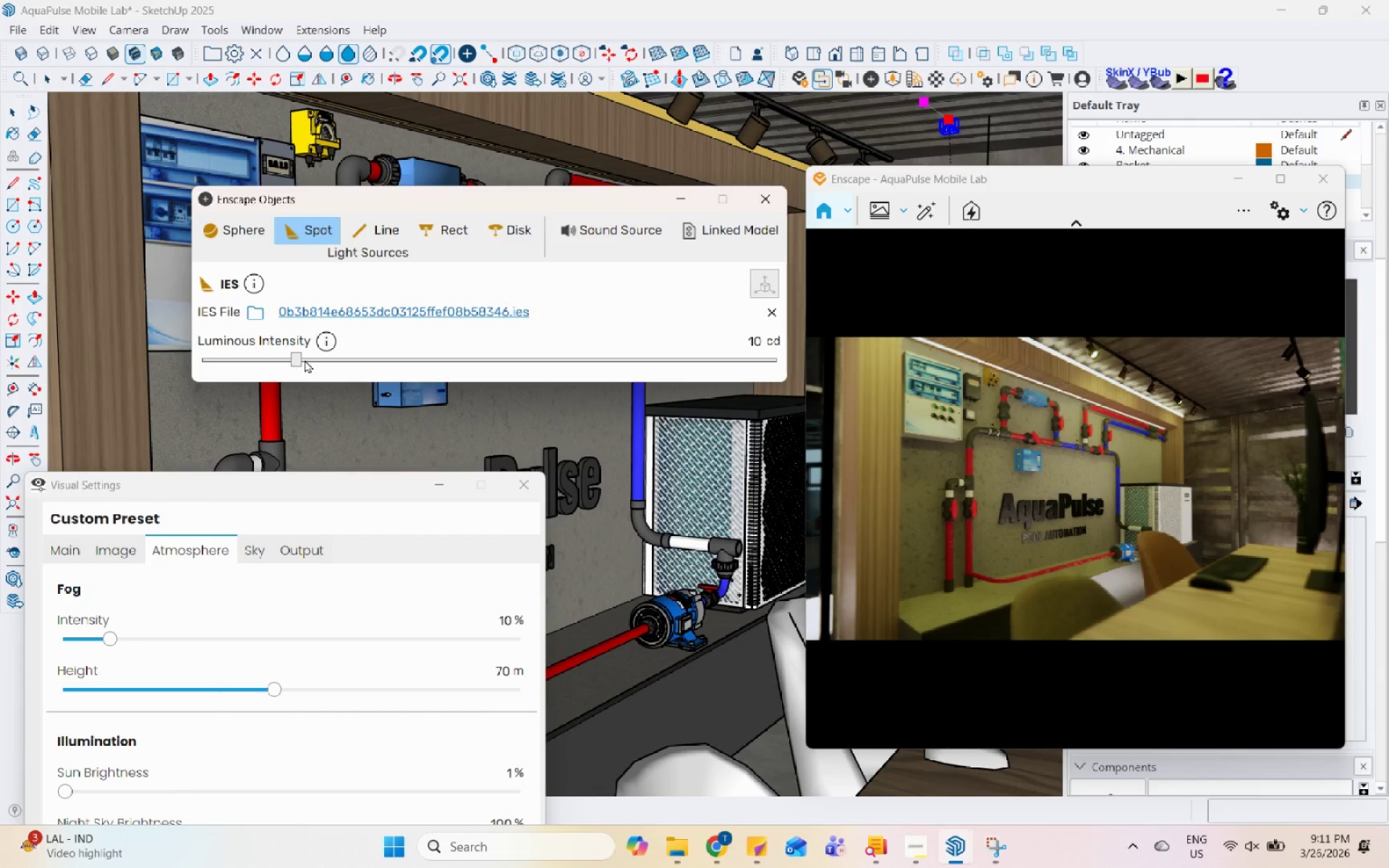 
left_click([305, 359])
 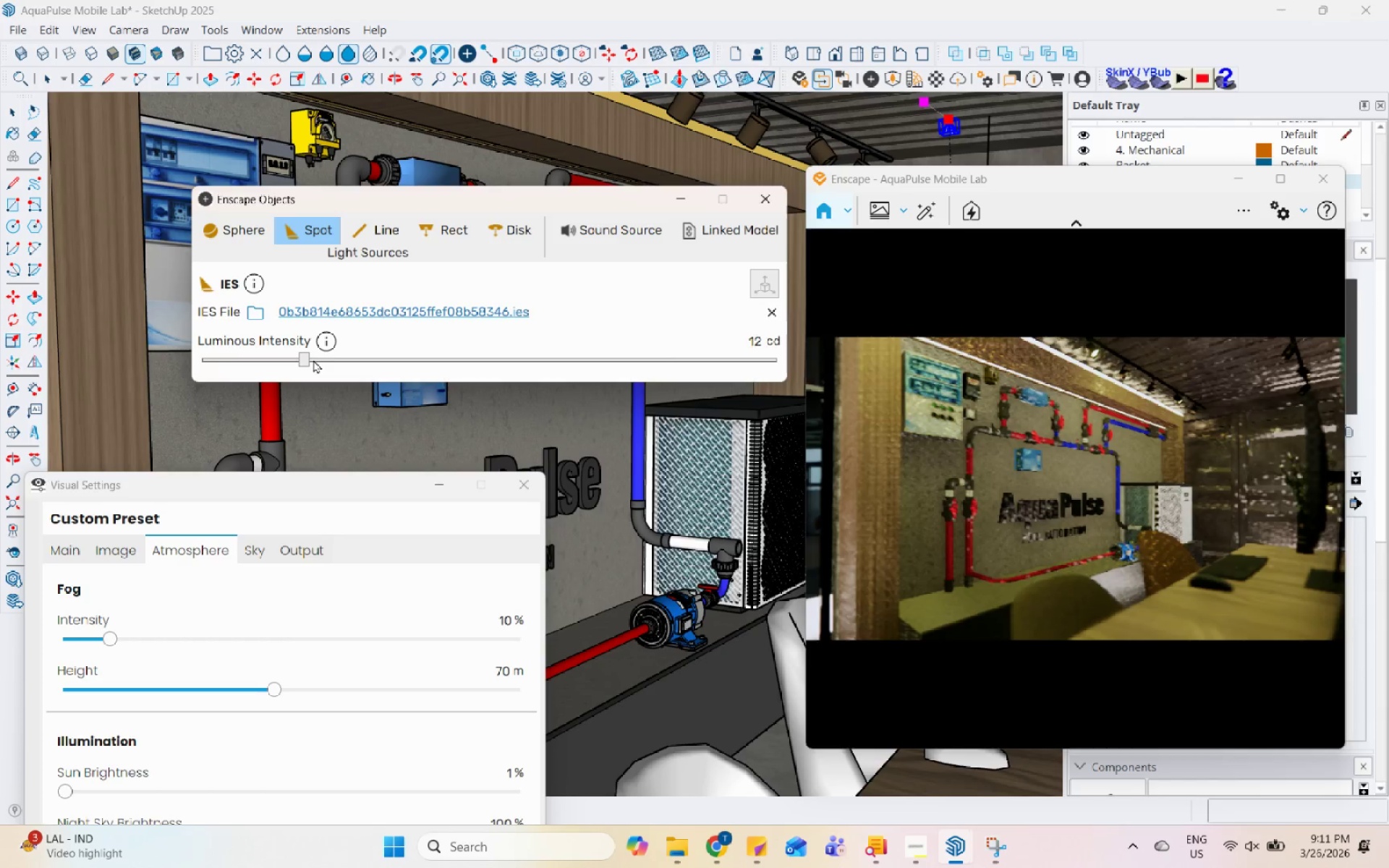 
left_click_drag(start_coordinate=[320, 359], to_coordinate=[461, 378])
 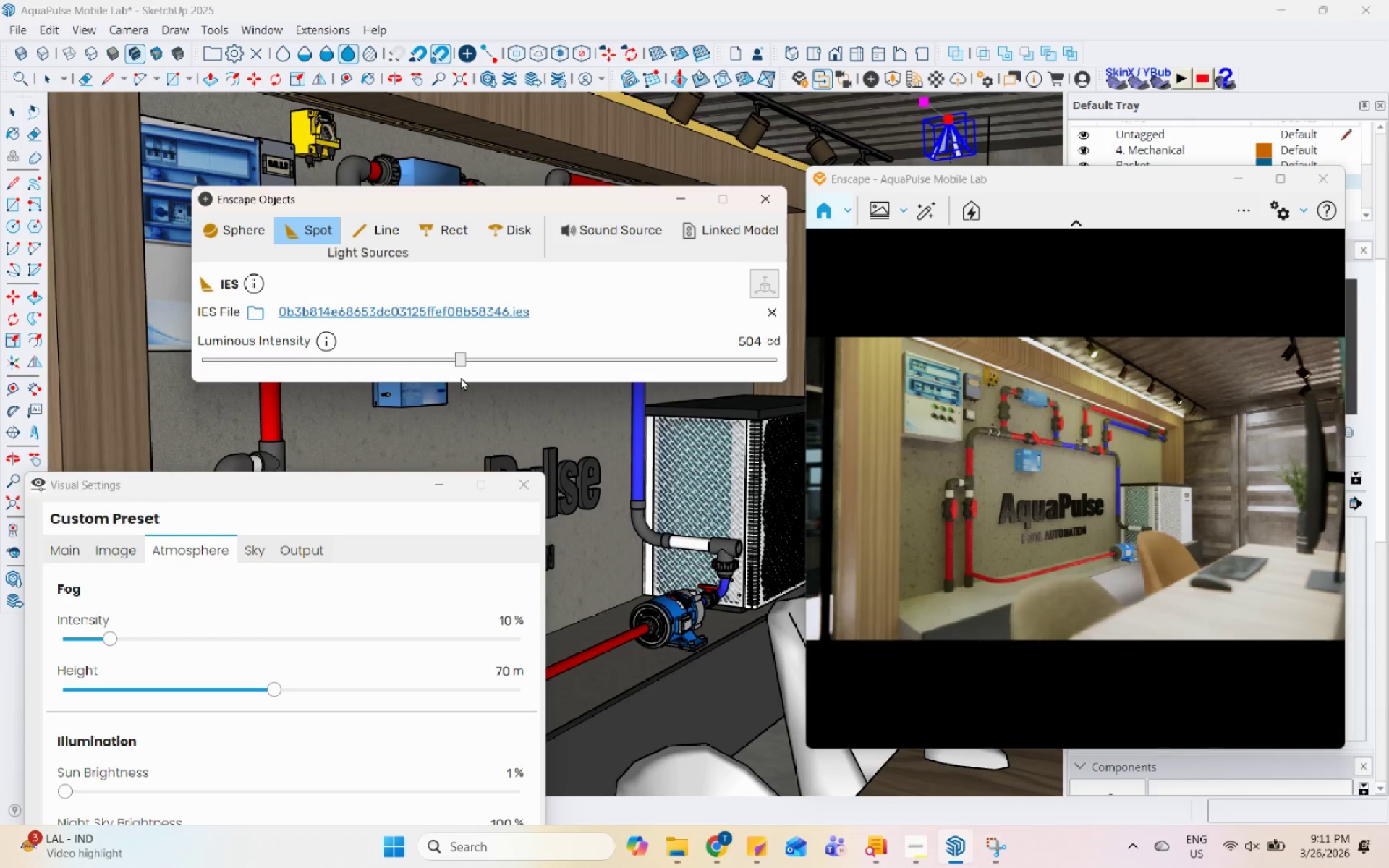 
left_click_drag(start_coordinate=[461, 363], to_coordinate=[517, 369])
 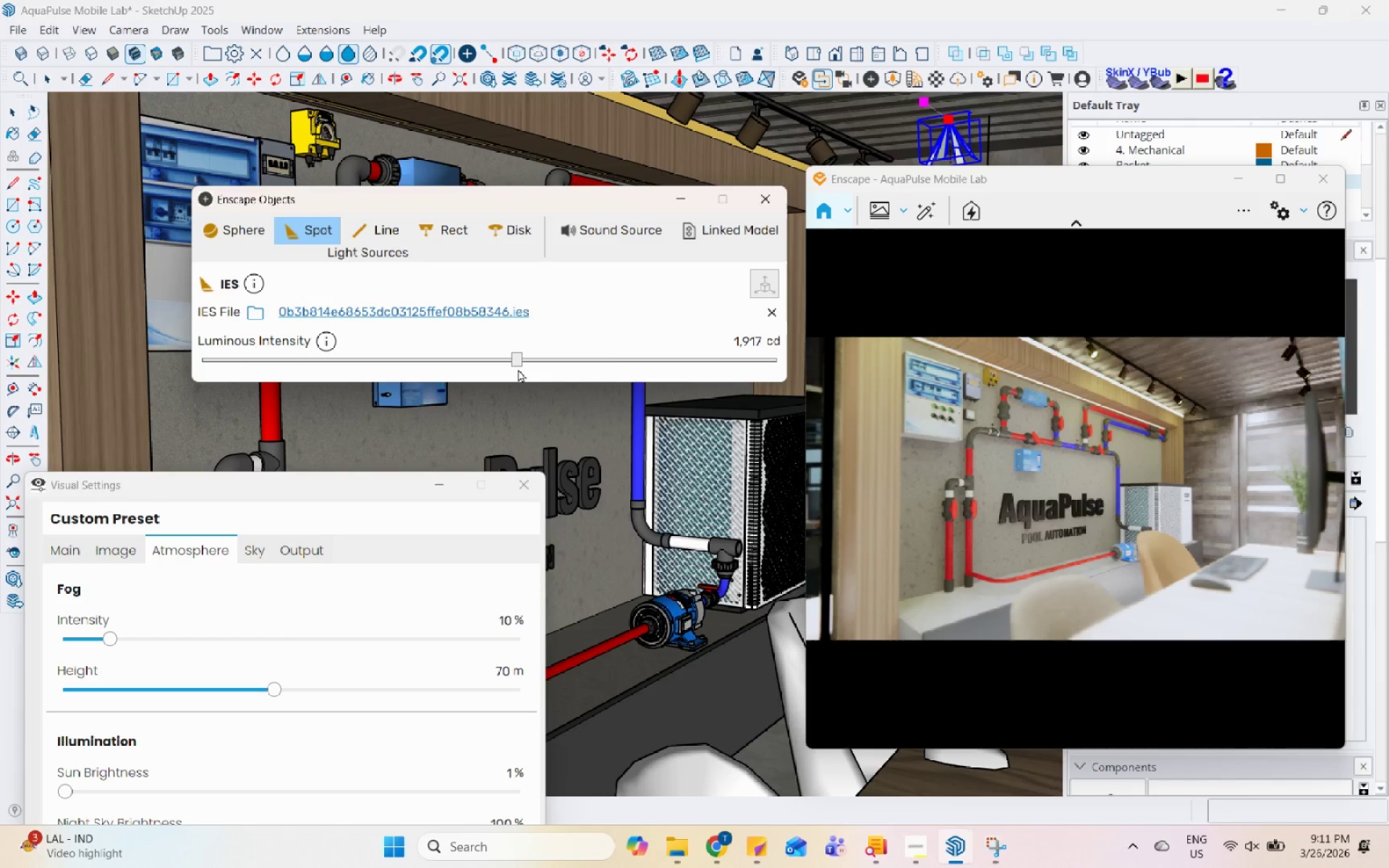 
left_click_drag(start_coordinate=[518, 367], to_coordinate=[504, 369])
 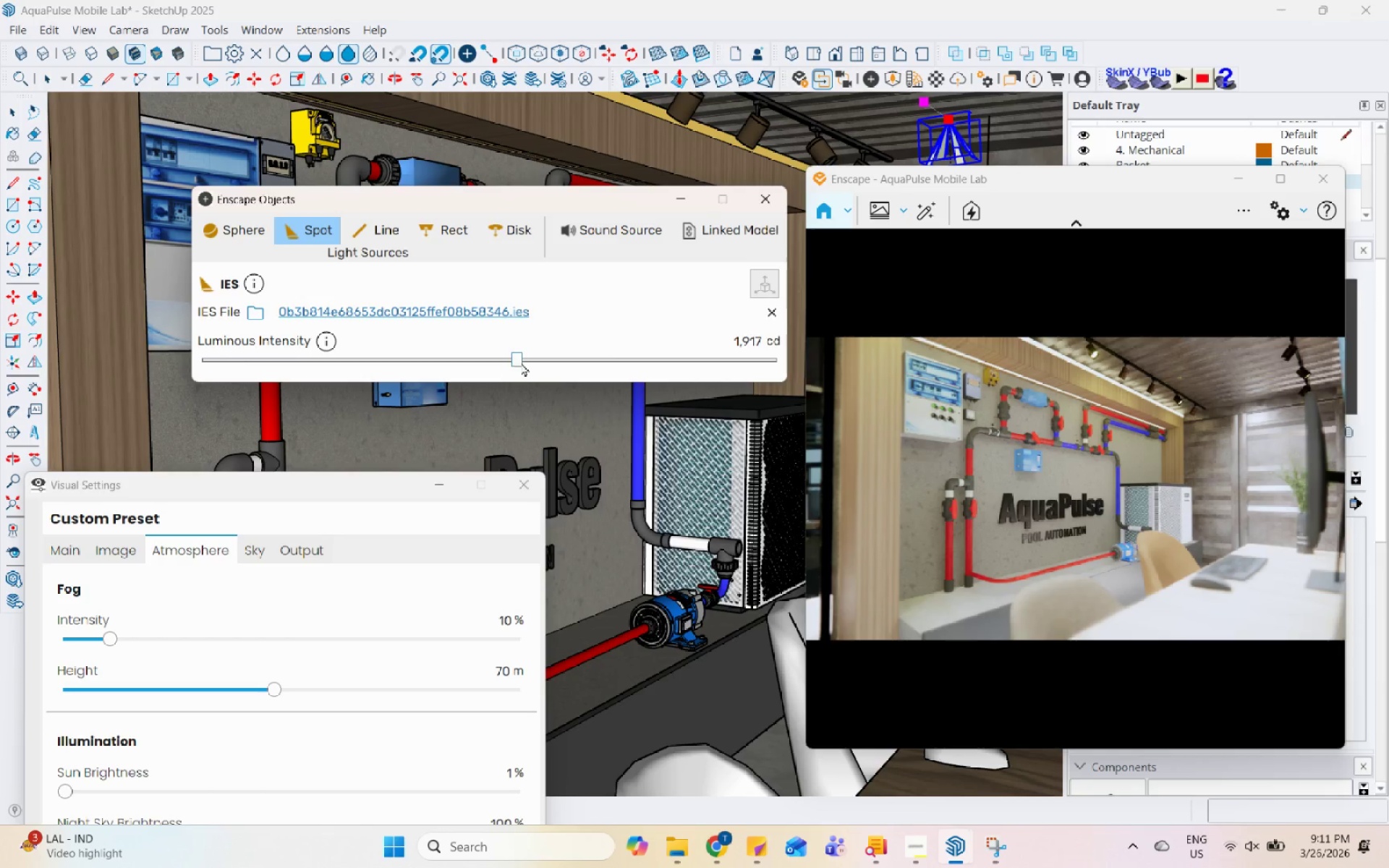 
left_click_drag(start_coordinate=[522, 361], to_coordinate=[485, 364])
 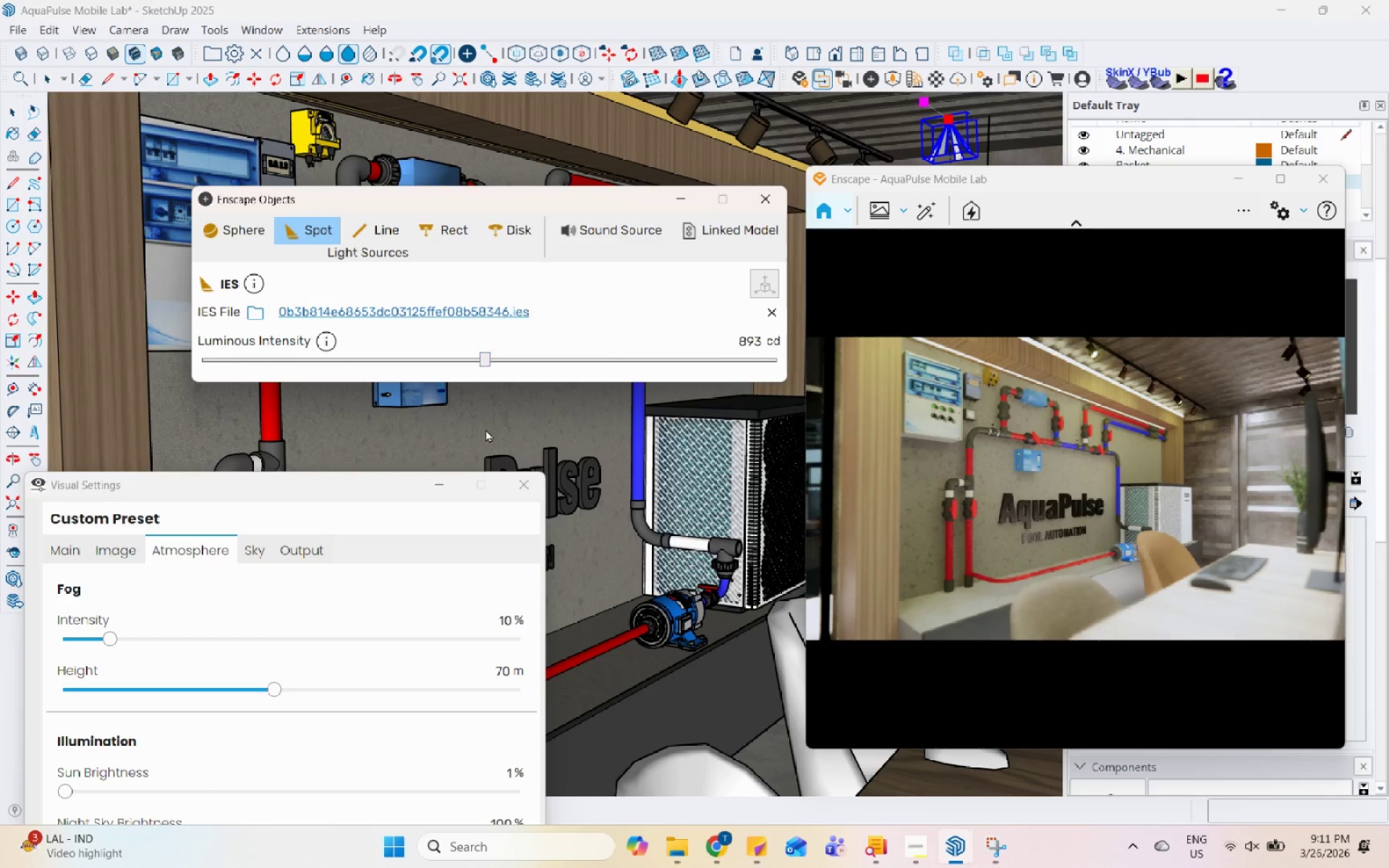 
left_click_drag(start_coordinate=[375, 484], to_coordinate=[518, 90])
 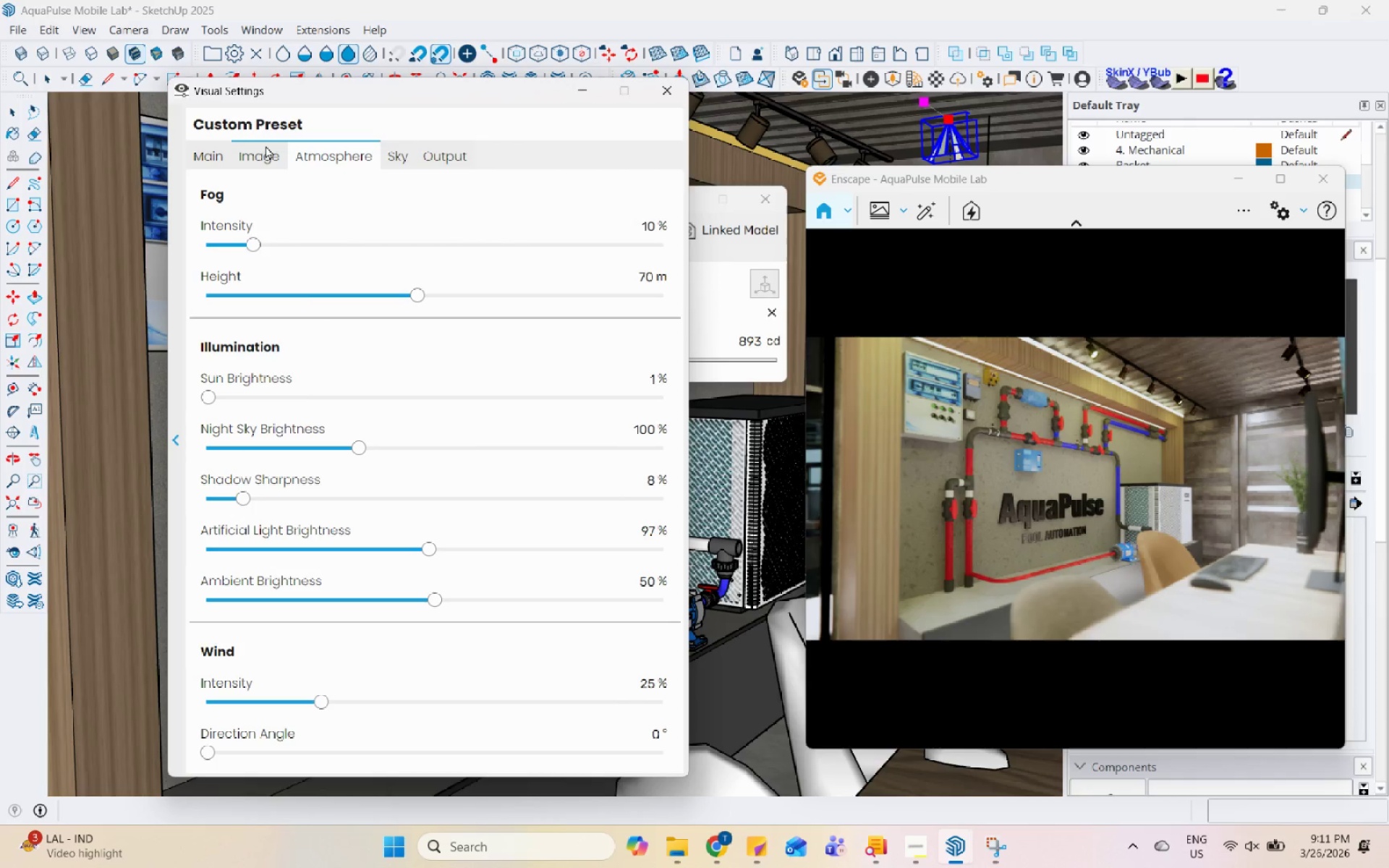 
left_click([266, 145])
 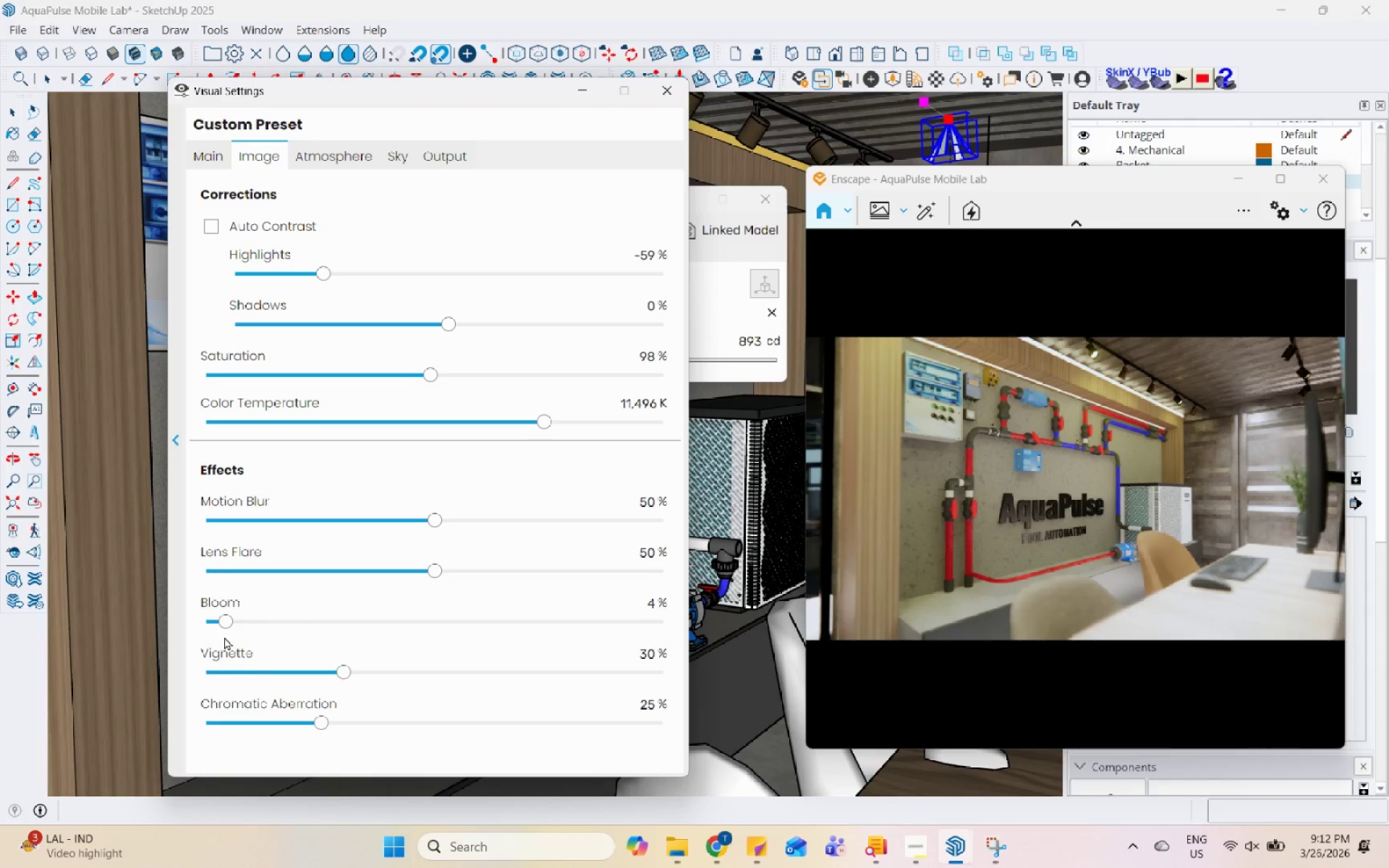 
left_click([238, 626])
 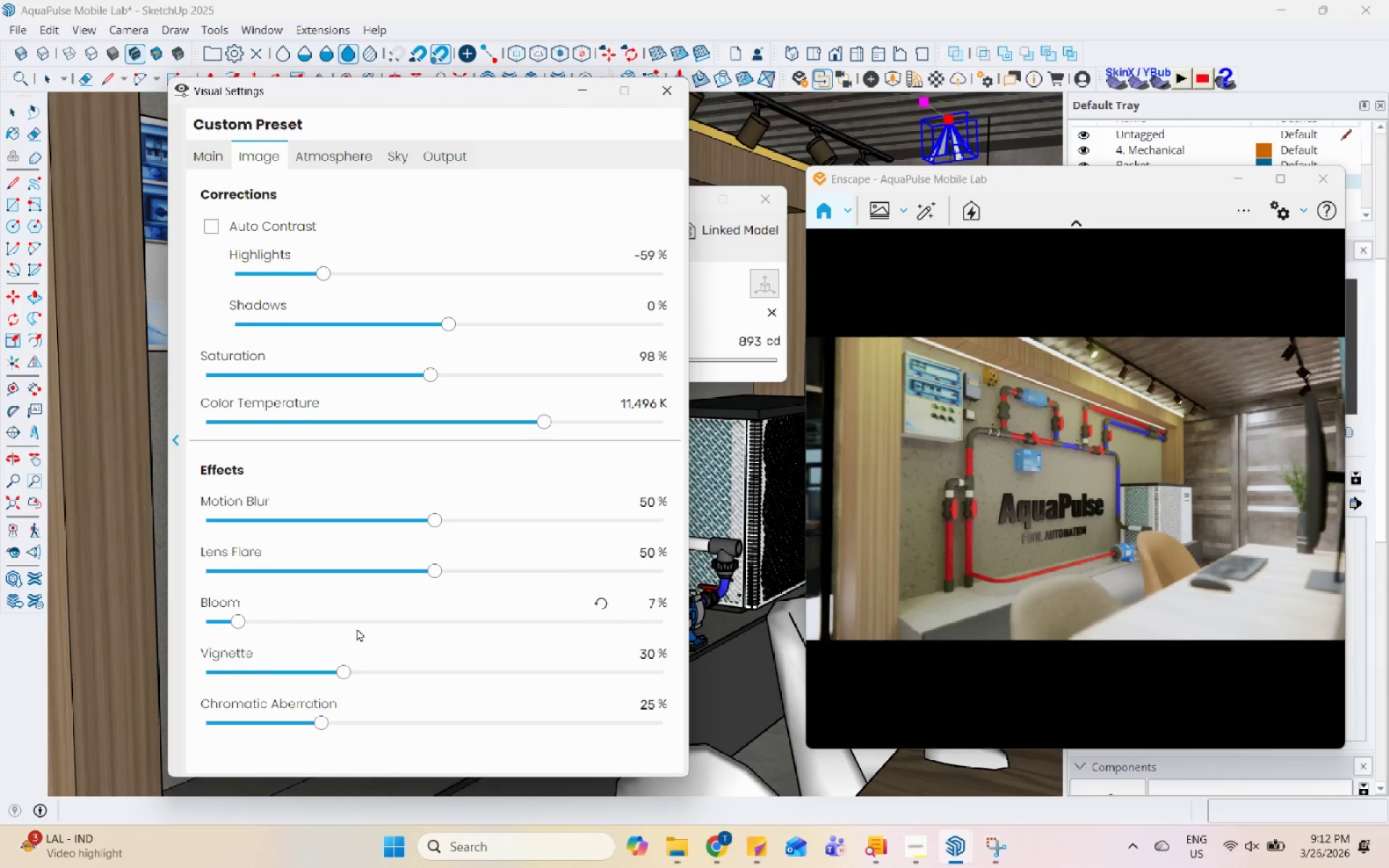 
left_click_drag(start_coordinate=[342, 670], to_coordinate=[426, 671])
 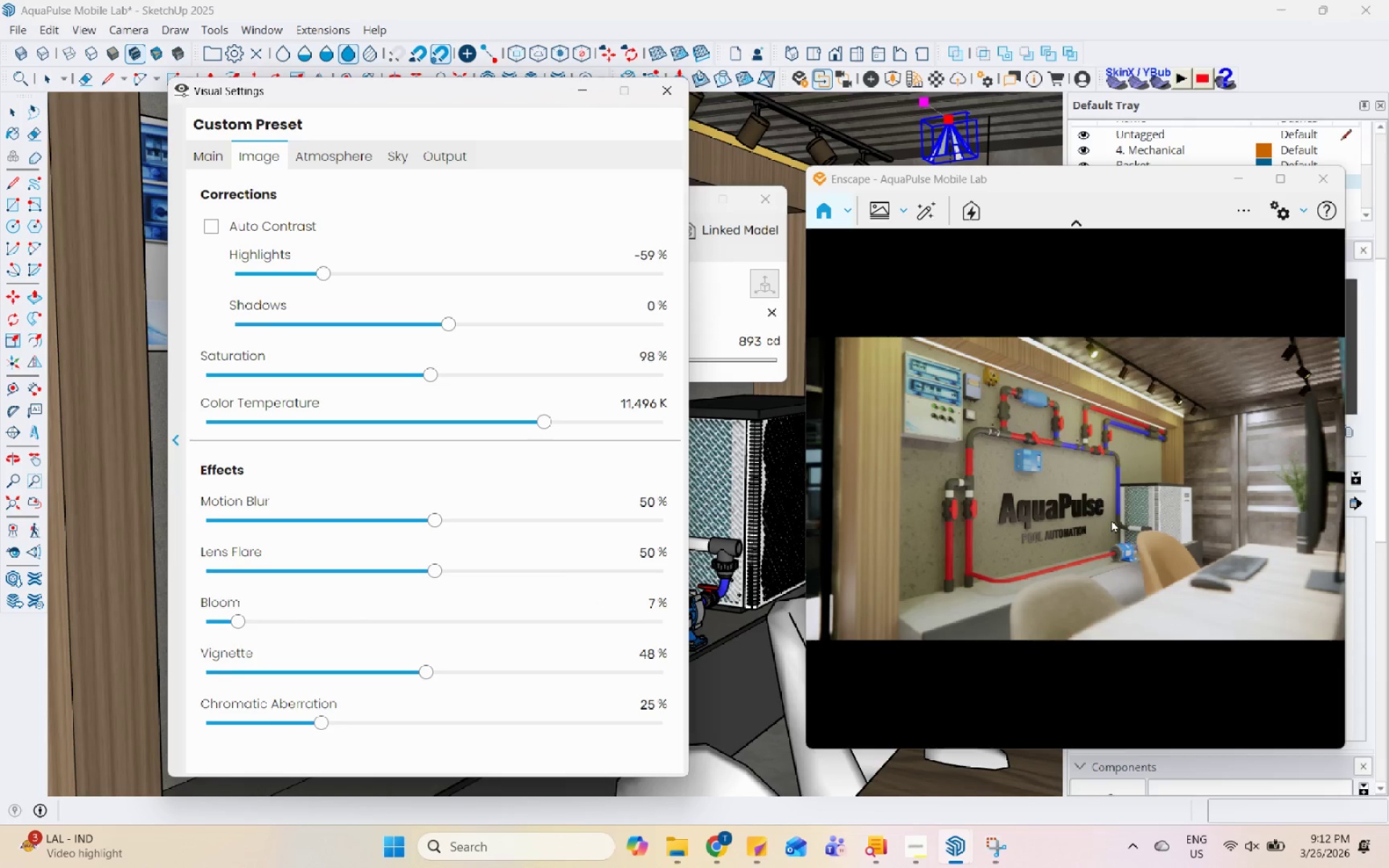 
left_click([1111, 519])
 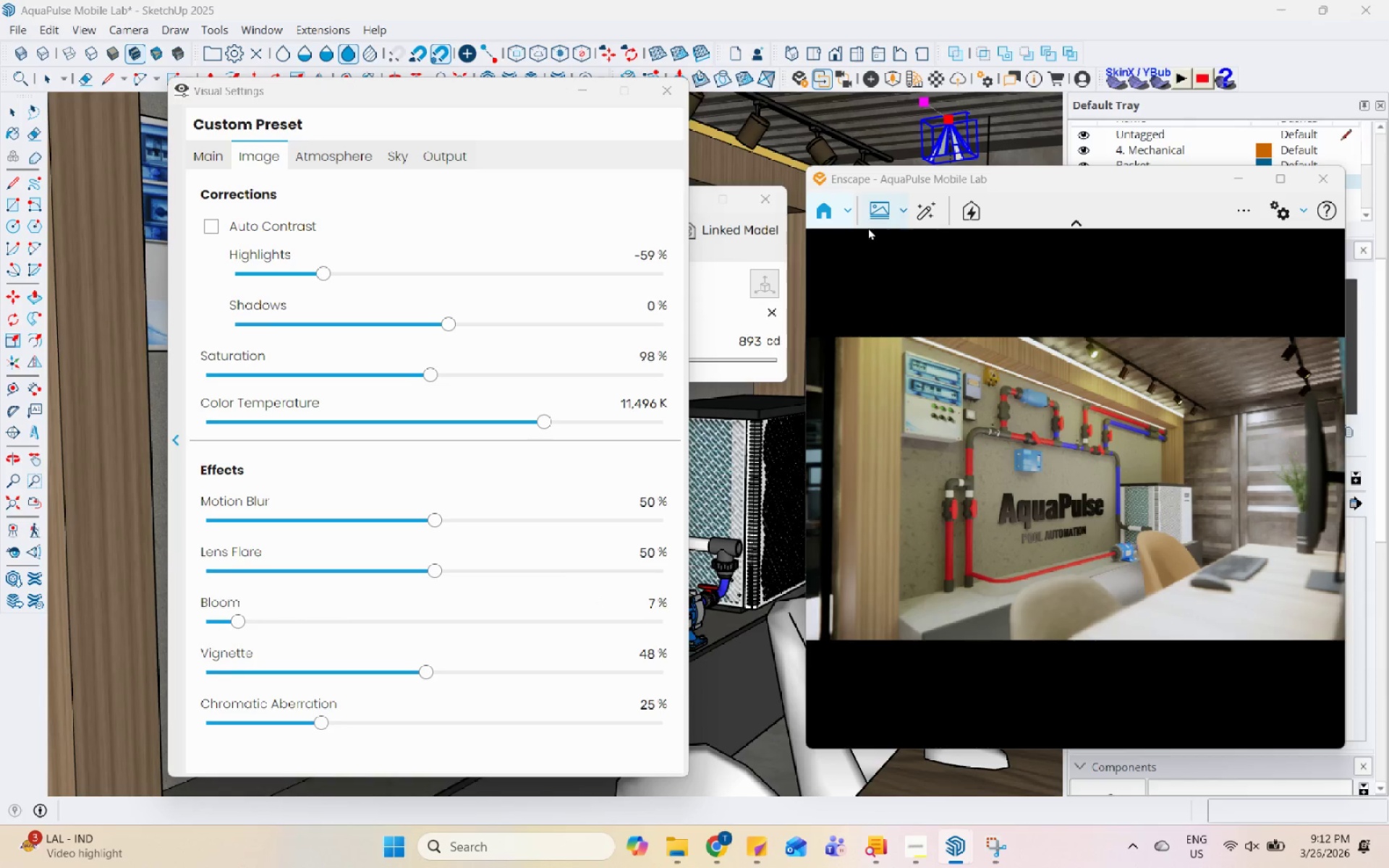 
left_click([880, 200])
 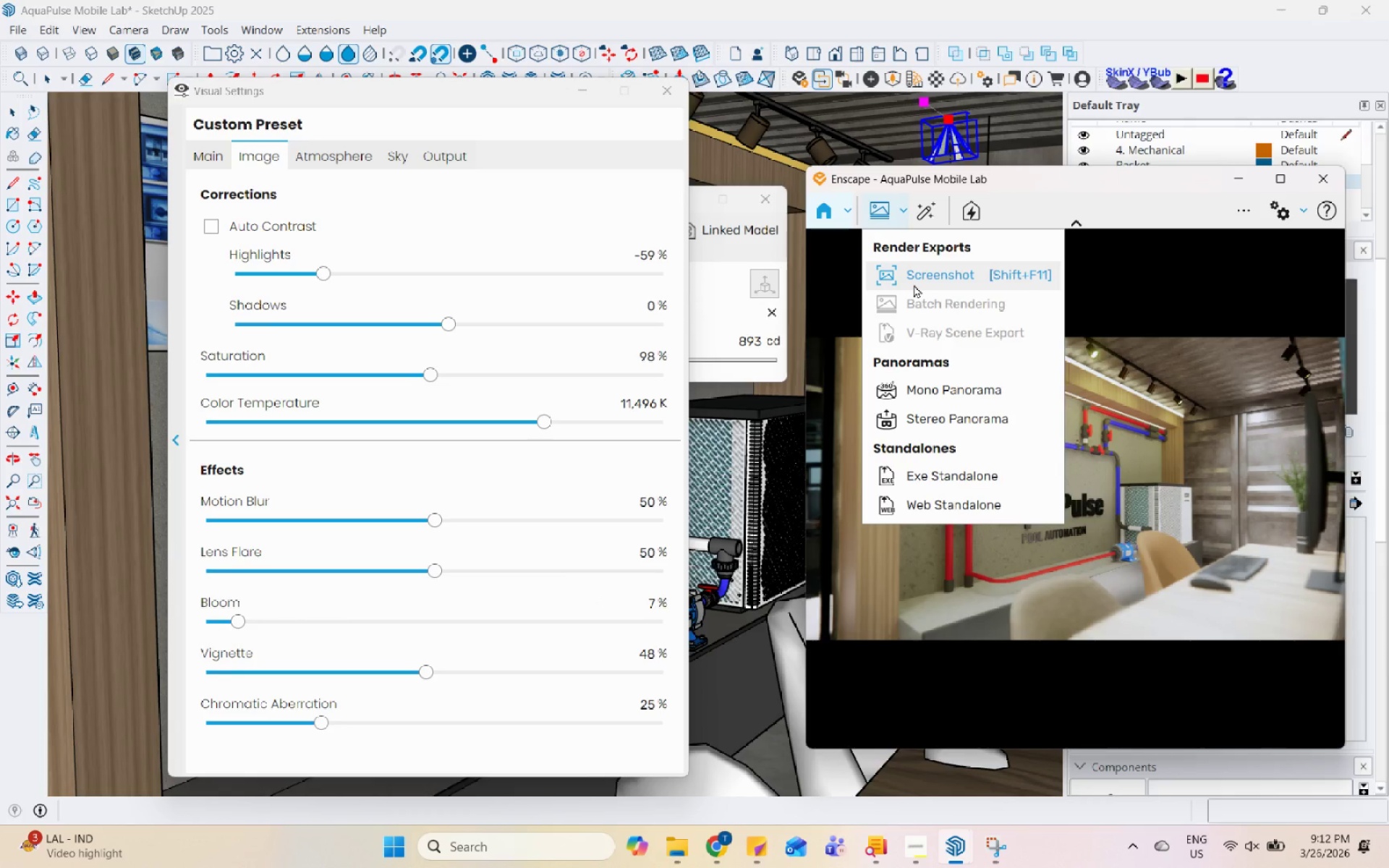 
left_click([915, 278])
 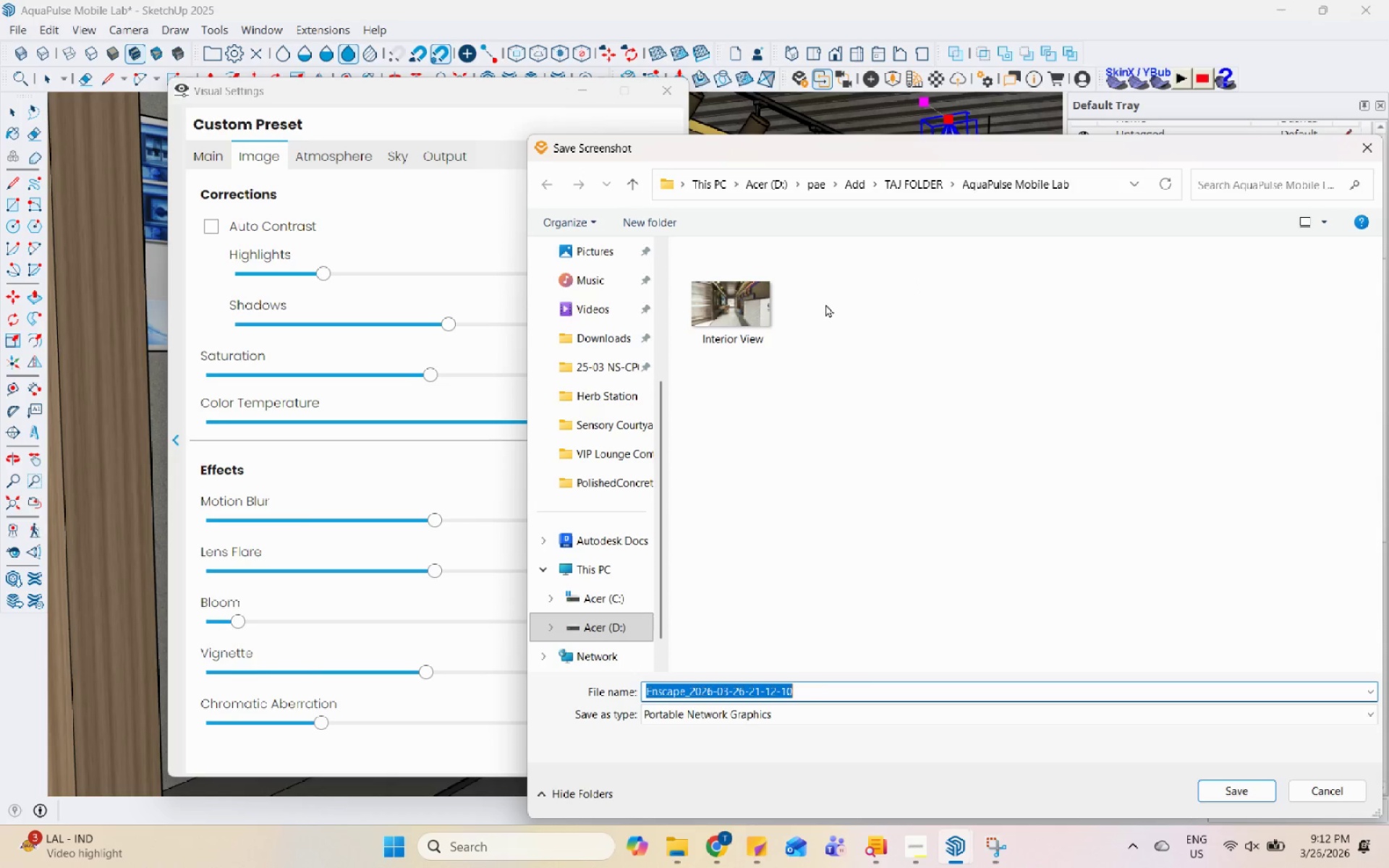 
type(Hero Shot)
 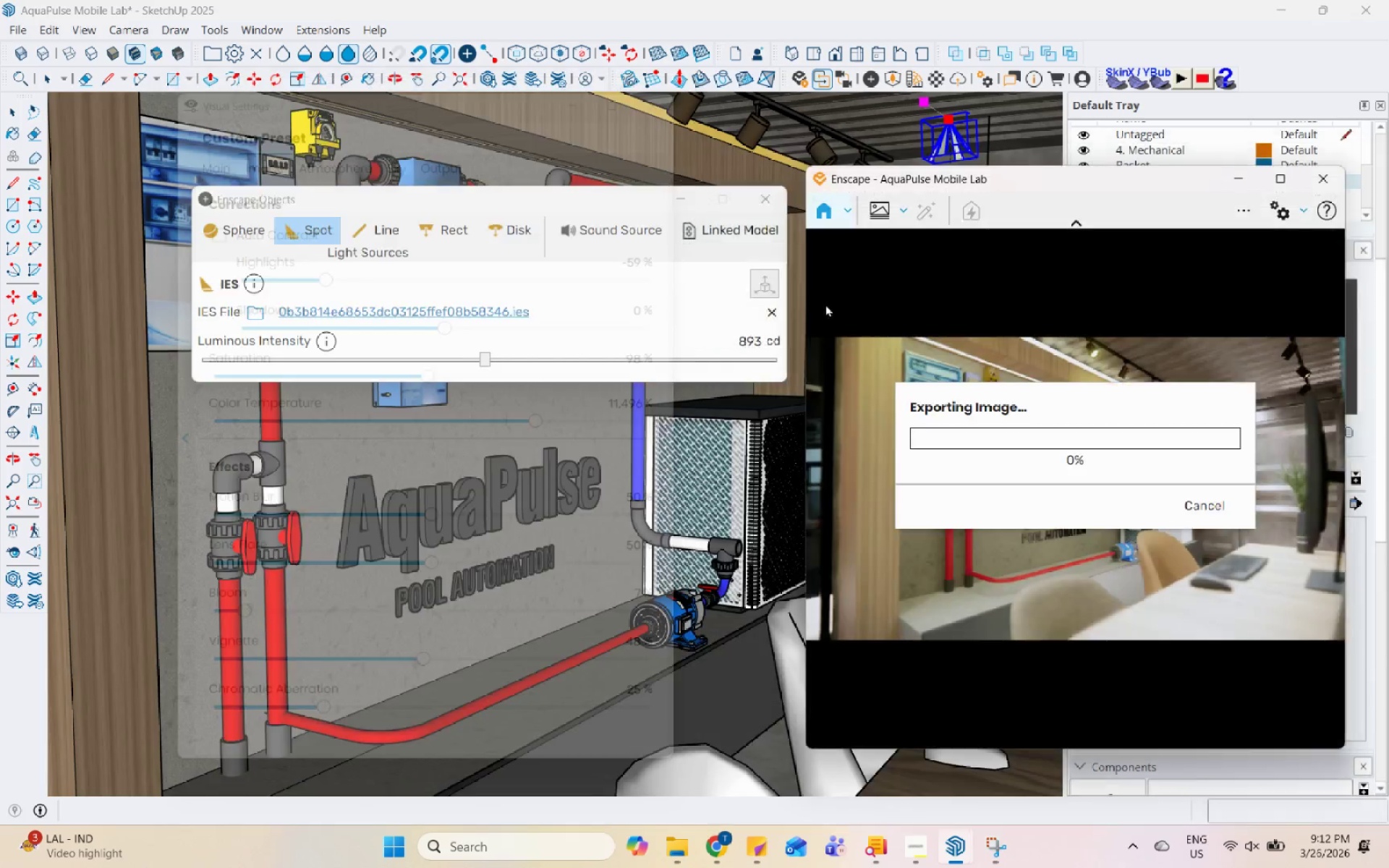 
 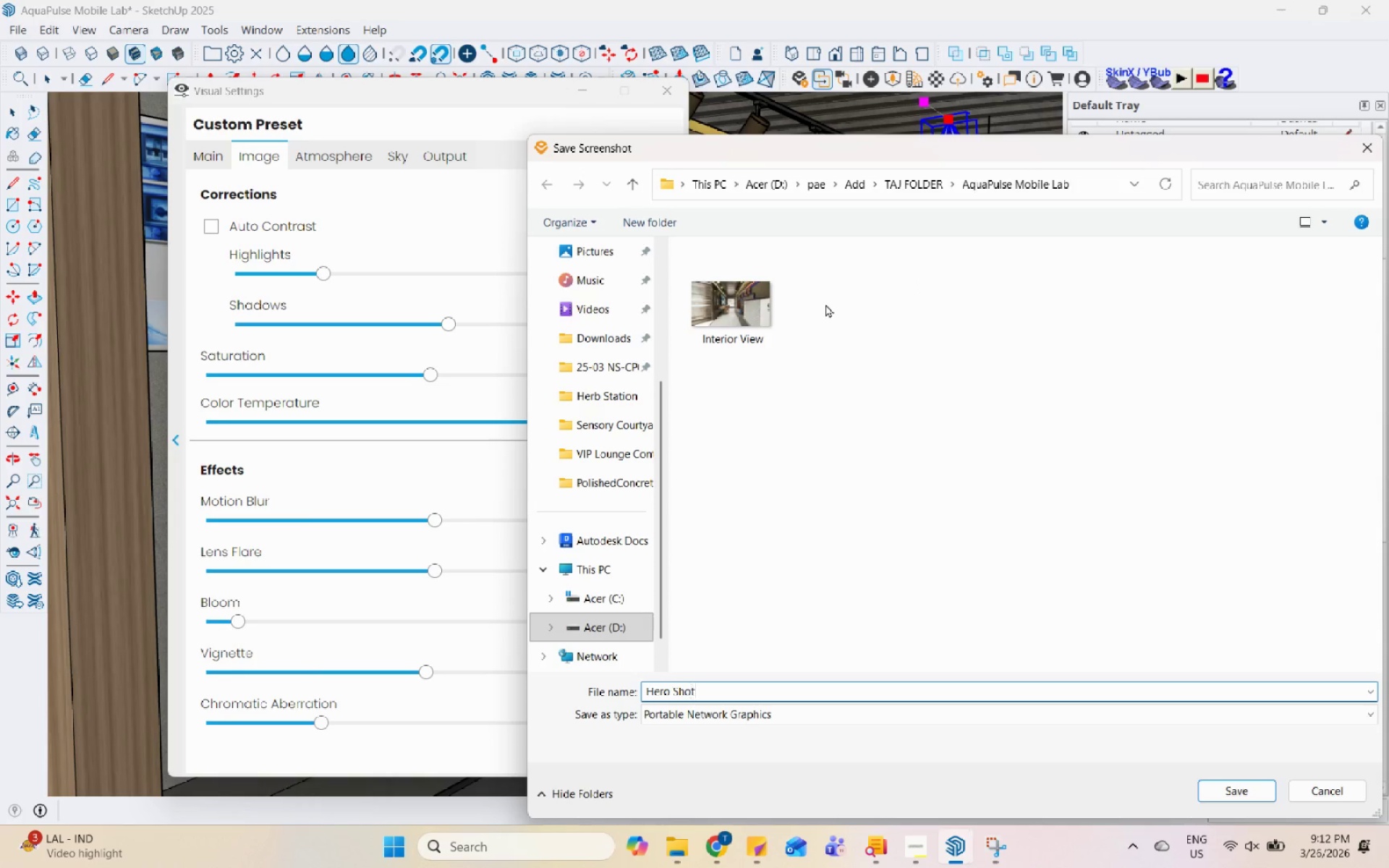 
key(Enter)
 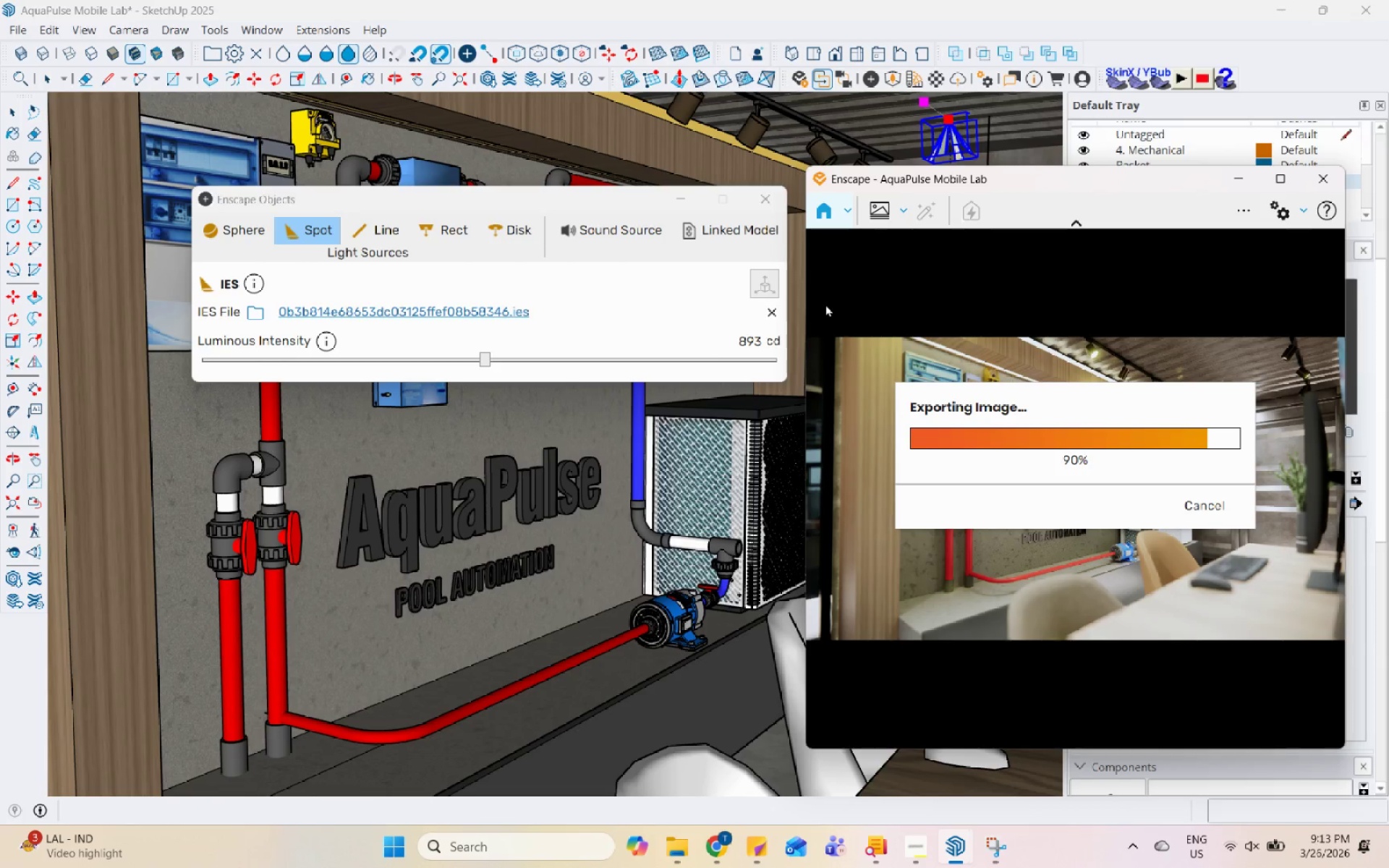 
wait(63.81)
 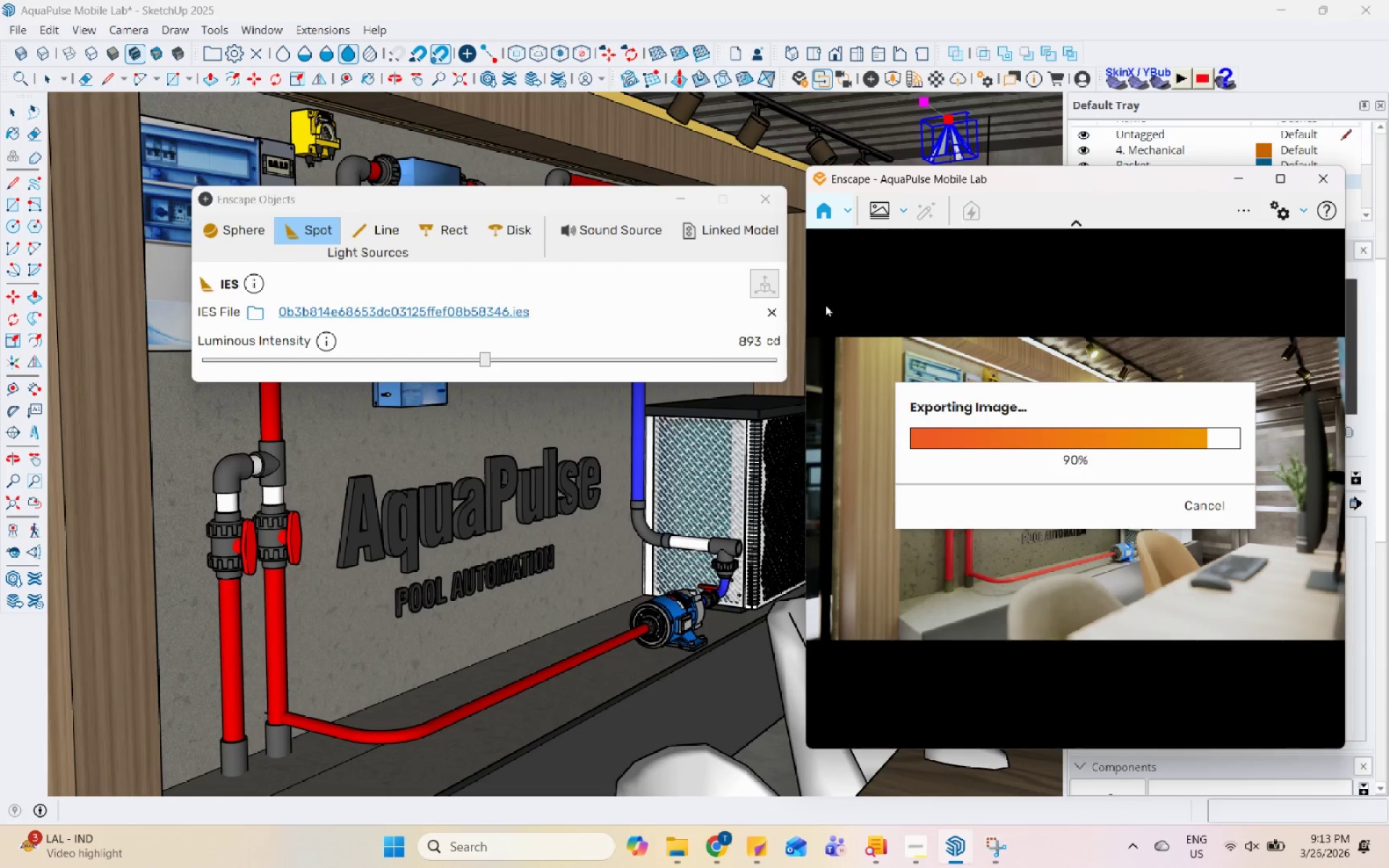 
left_click([923, 855])